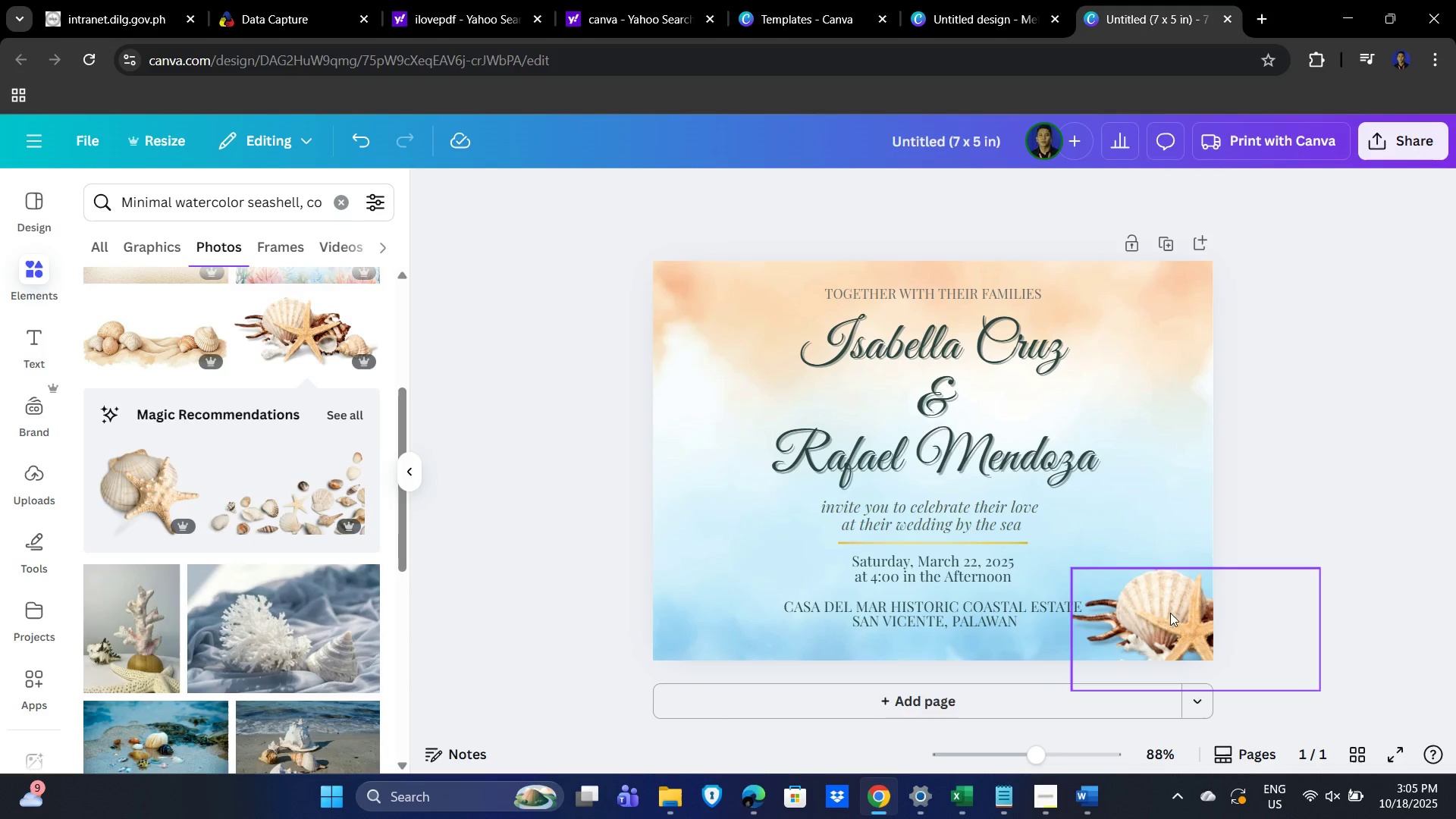 
left_click([1179, 616])
 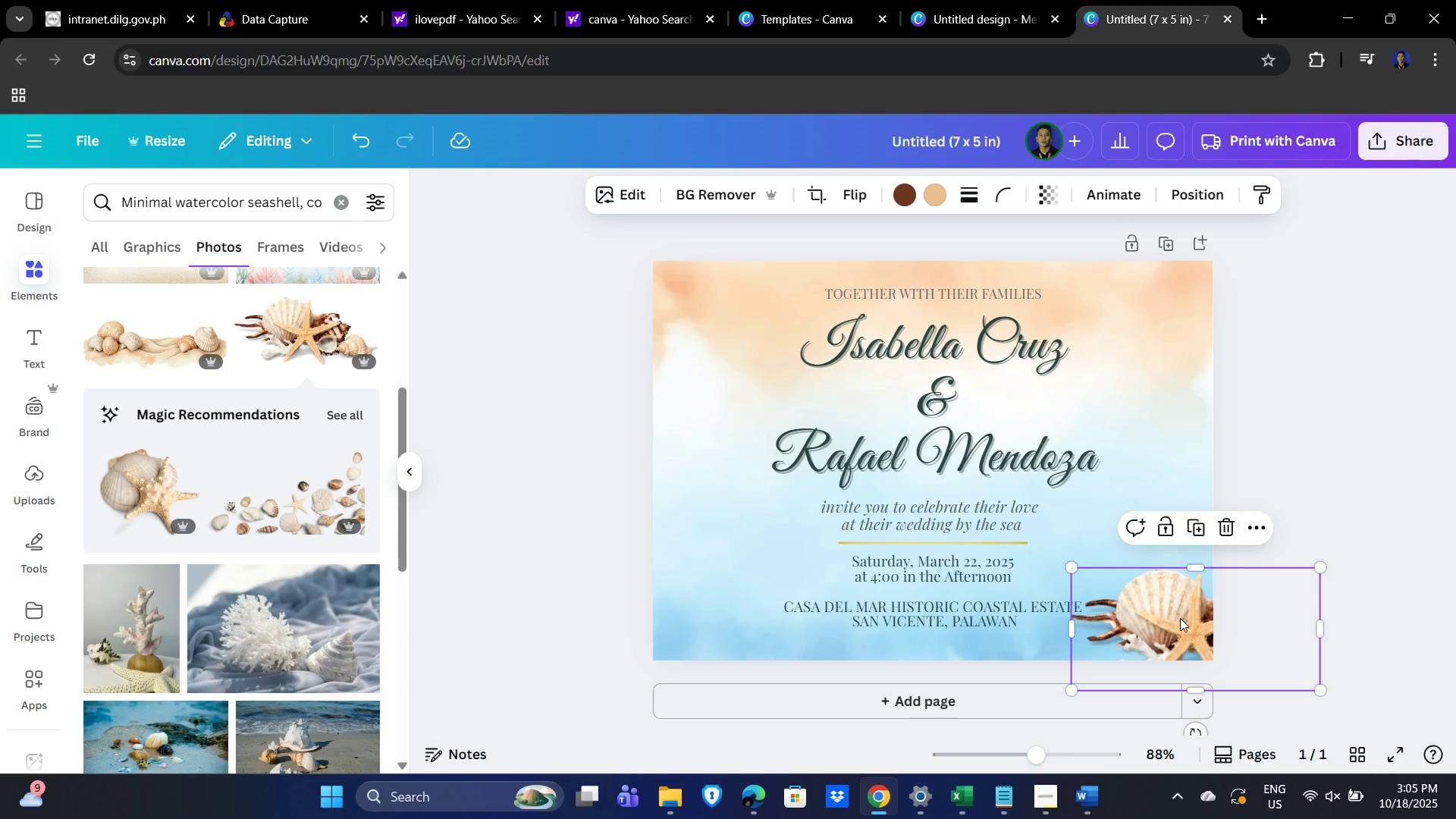 
left_click_drag(start_coordinate=[1180, 618], to_coordinate=[1147, 601])
 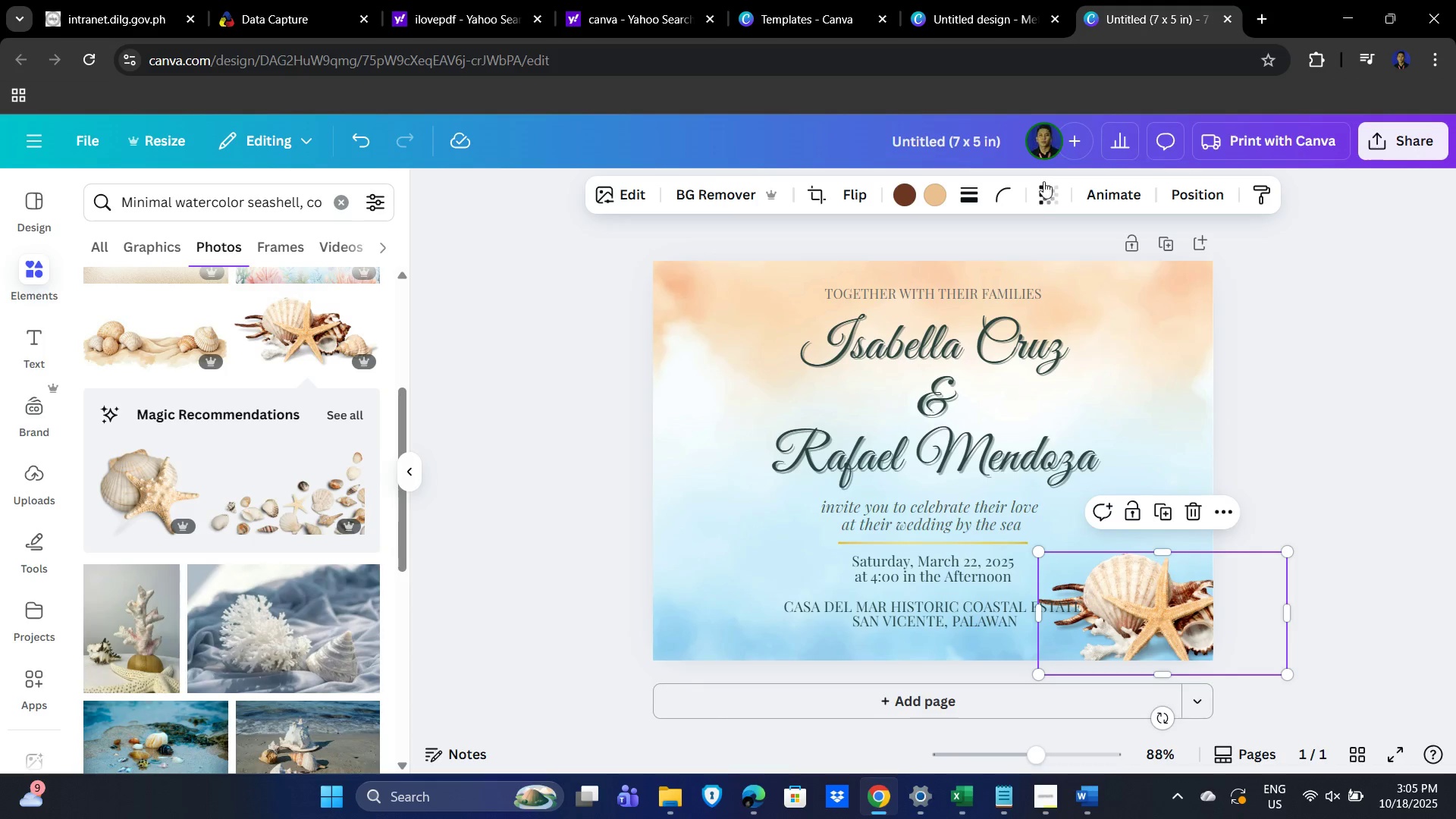 
double_click([1043, 195])
 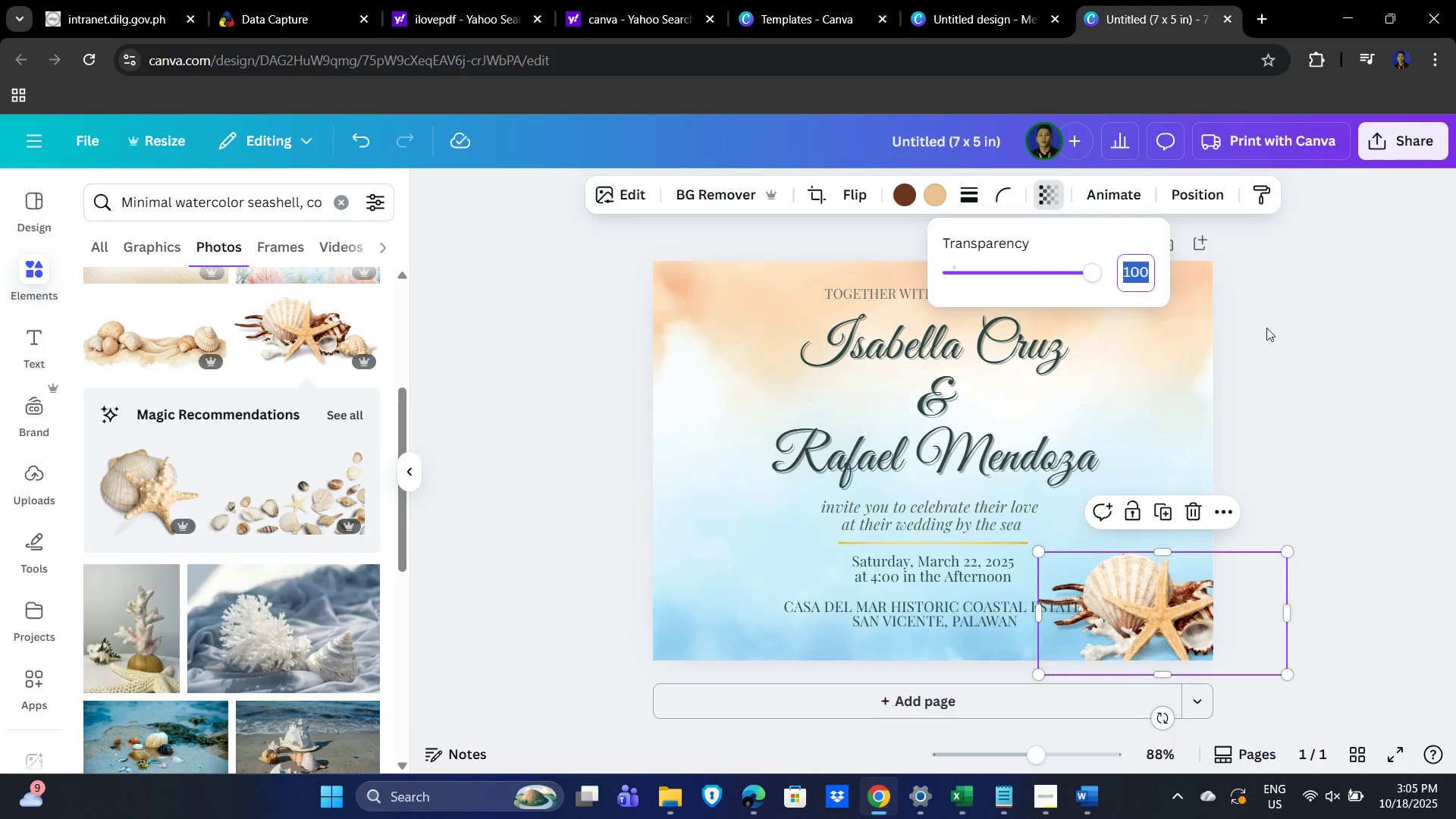 
key(Numpad6)
 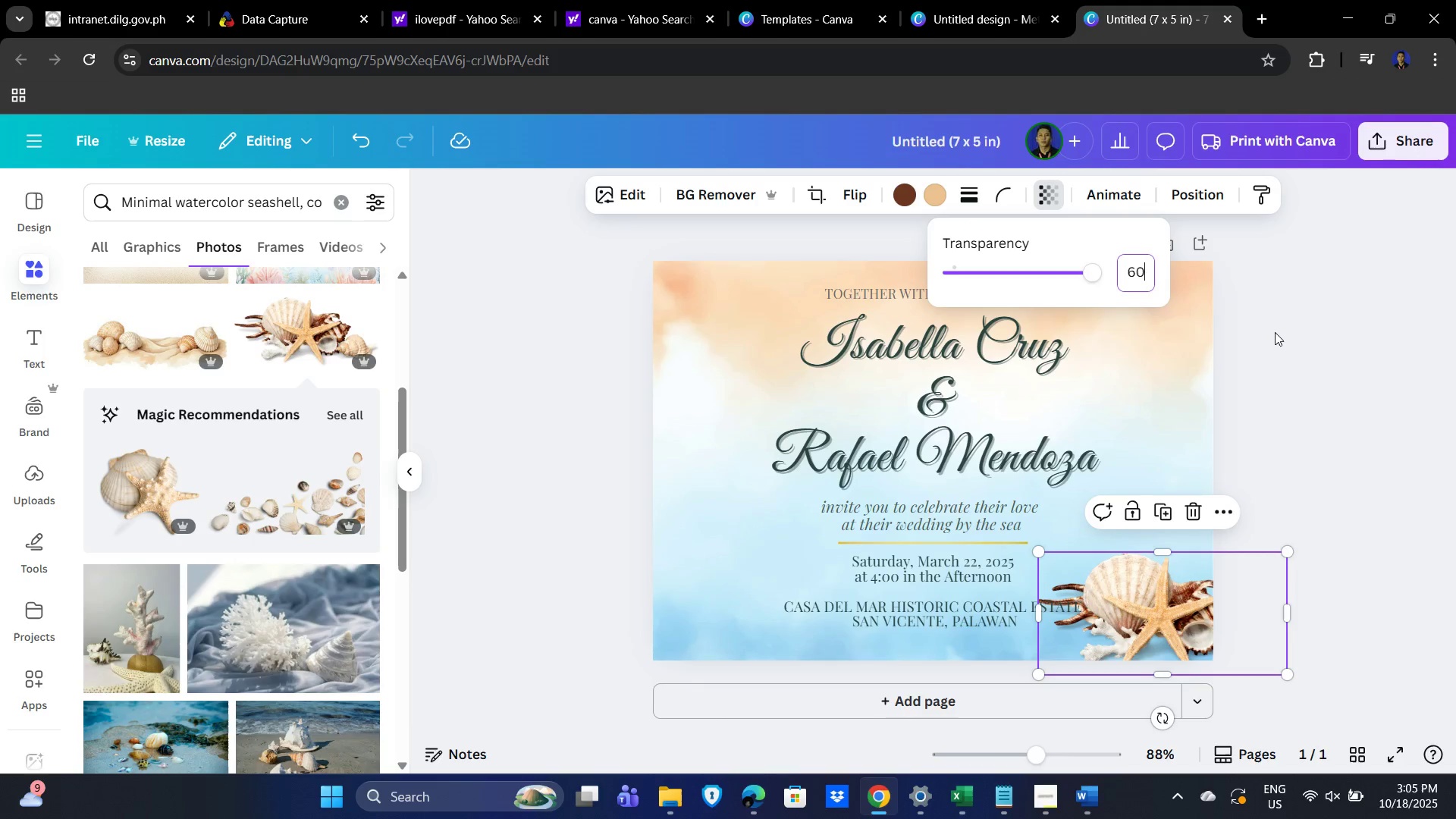 
key(Numpad0)
 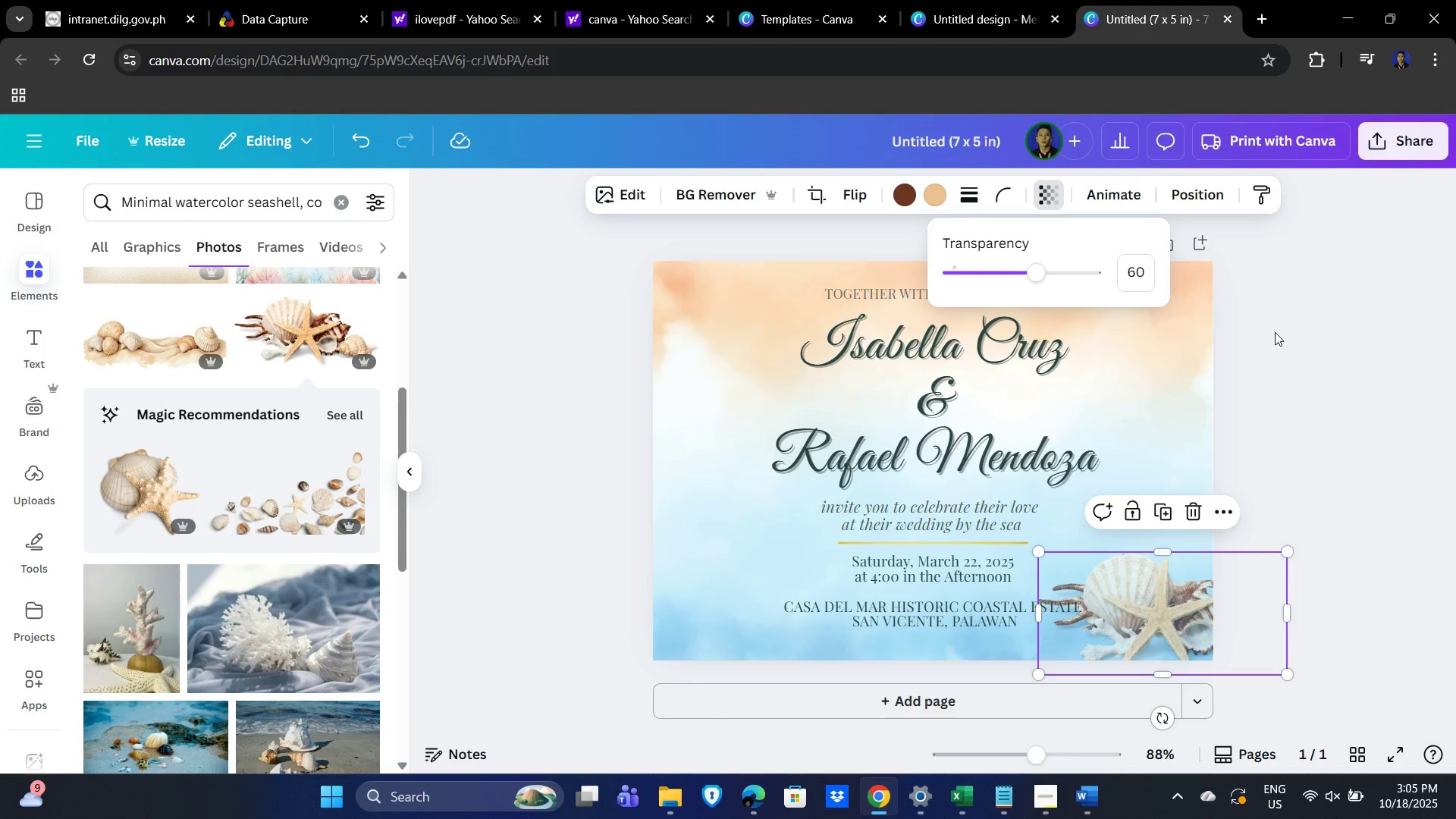 
key(NumpadEnter)
 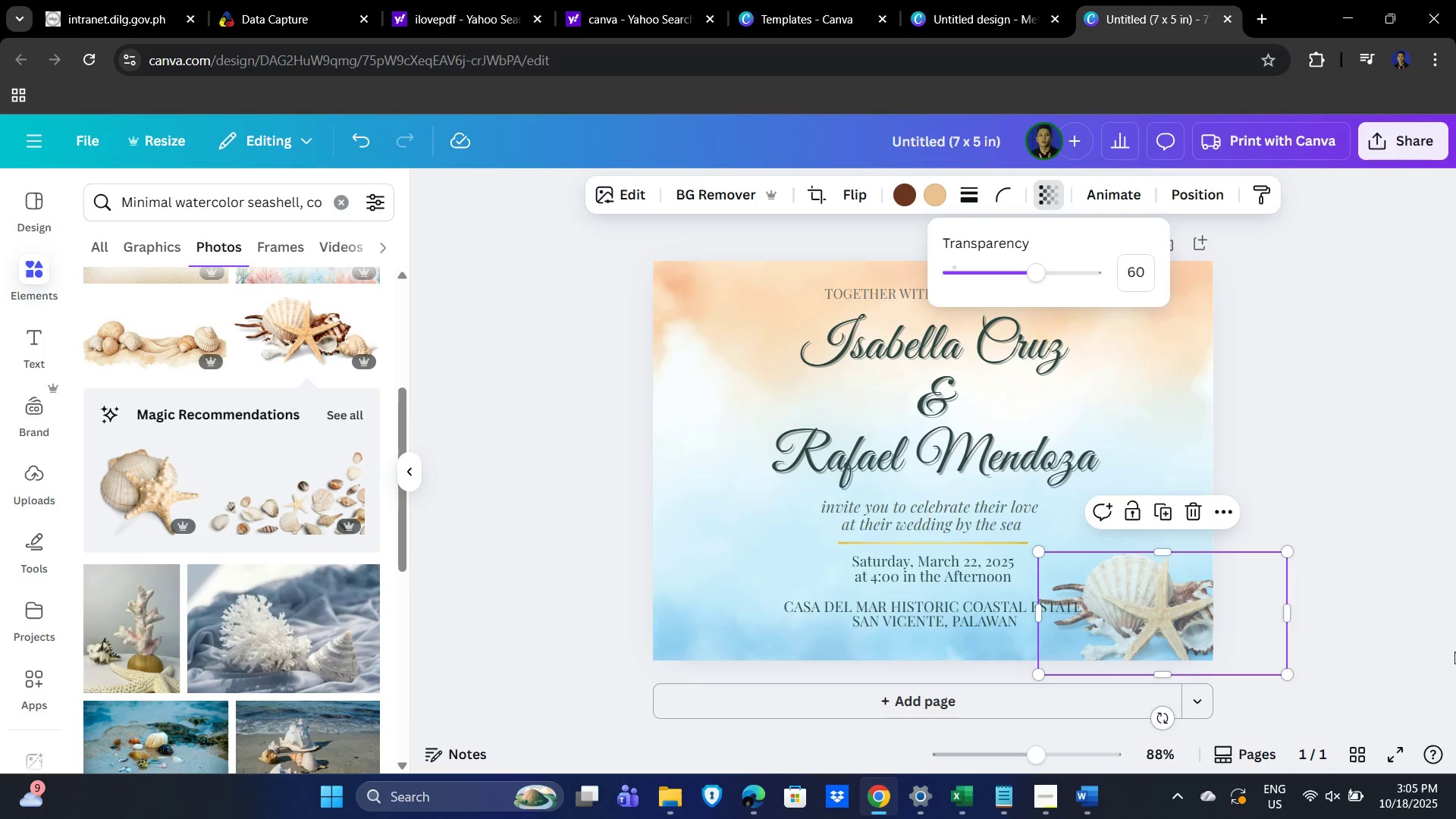 
left_click([1414, 469])
 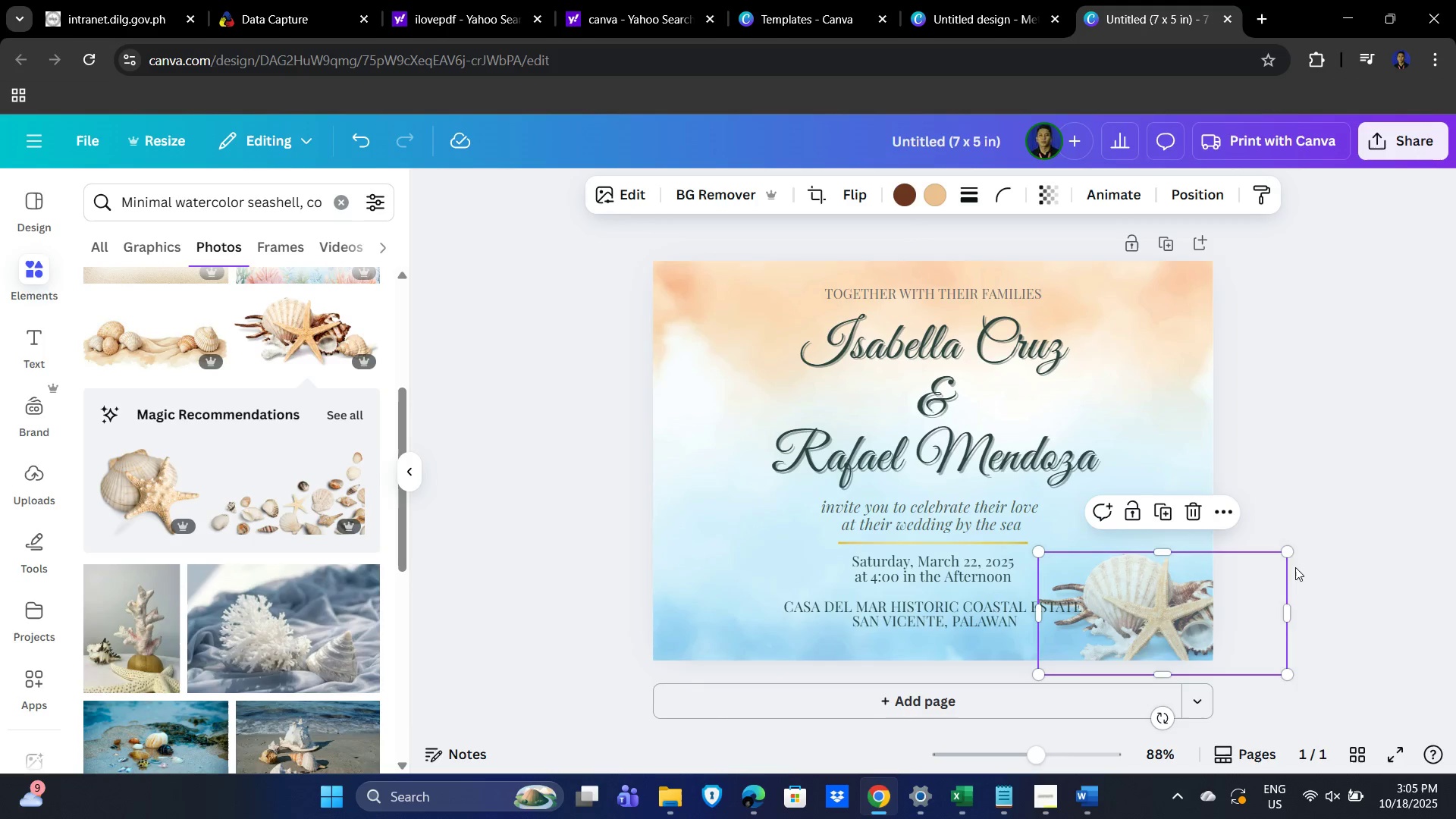 
key(Alt+AltLeft)
 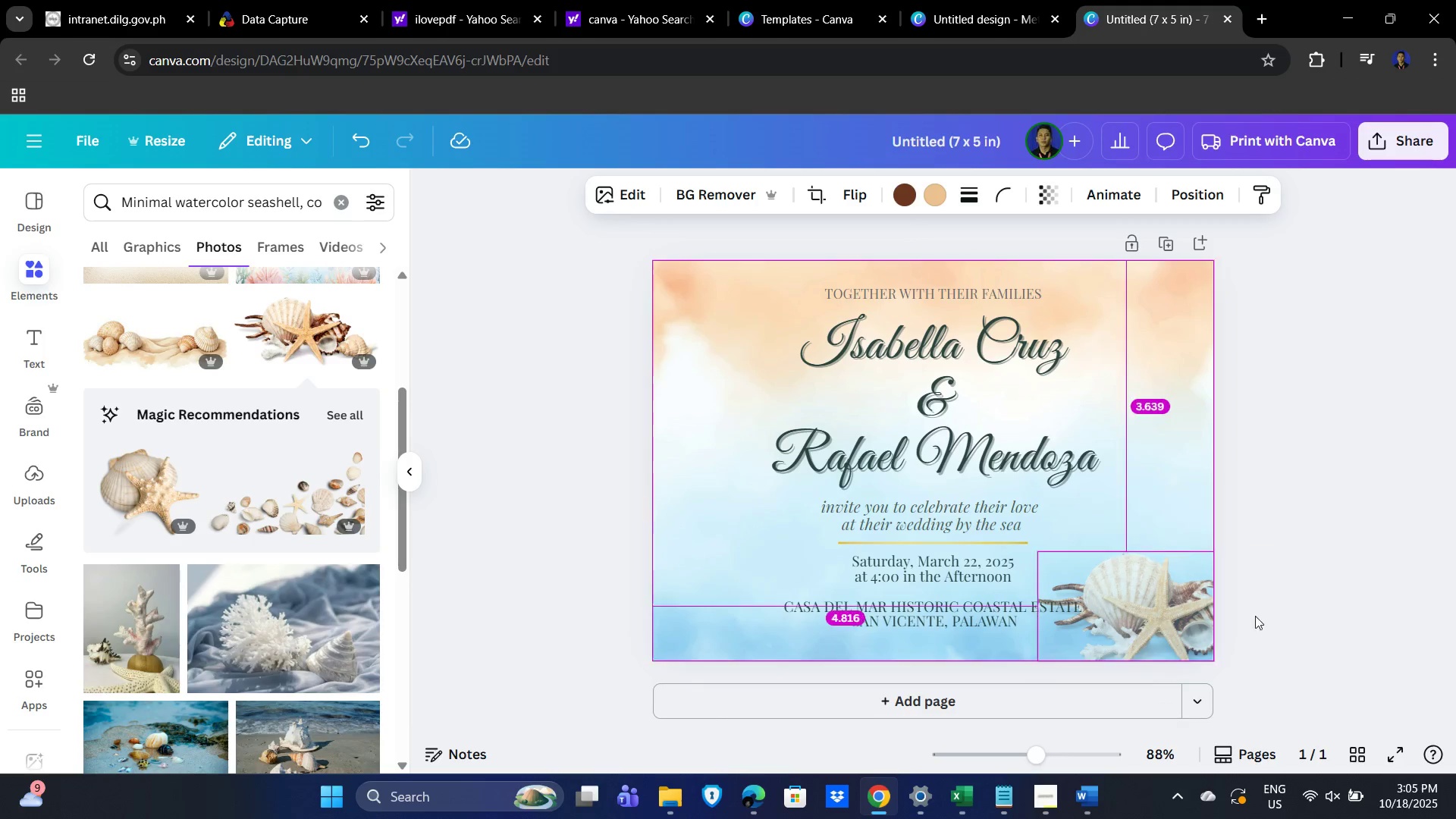 
key(Alt+Tab)
 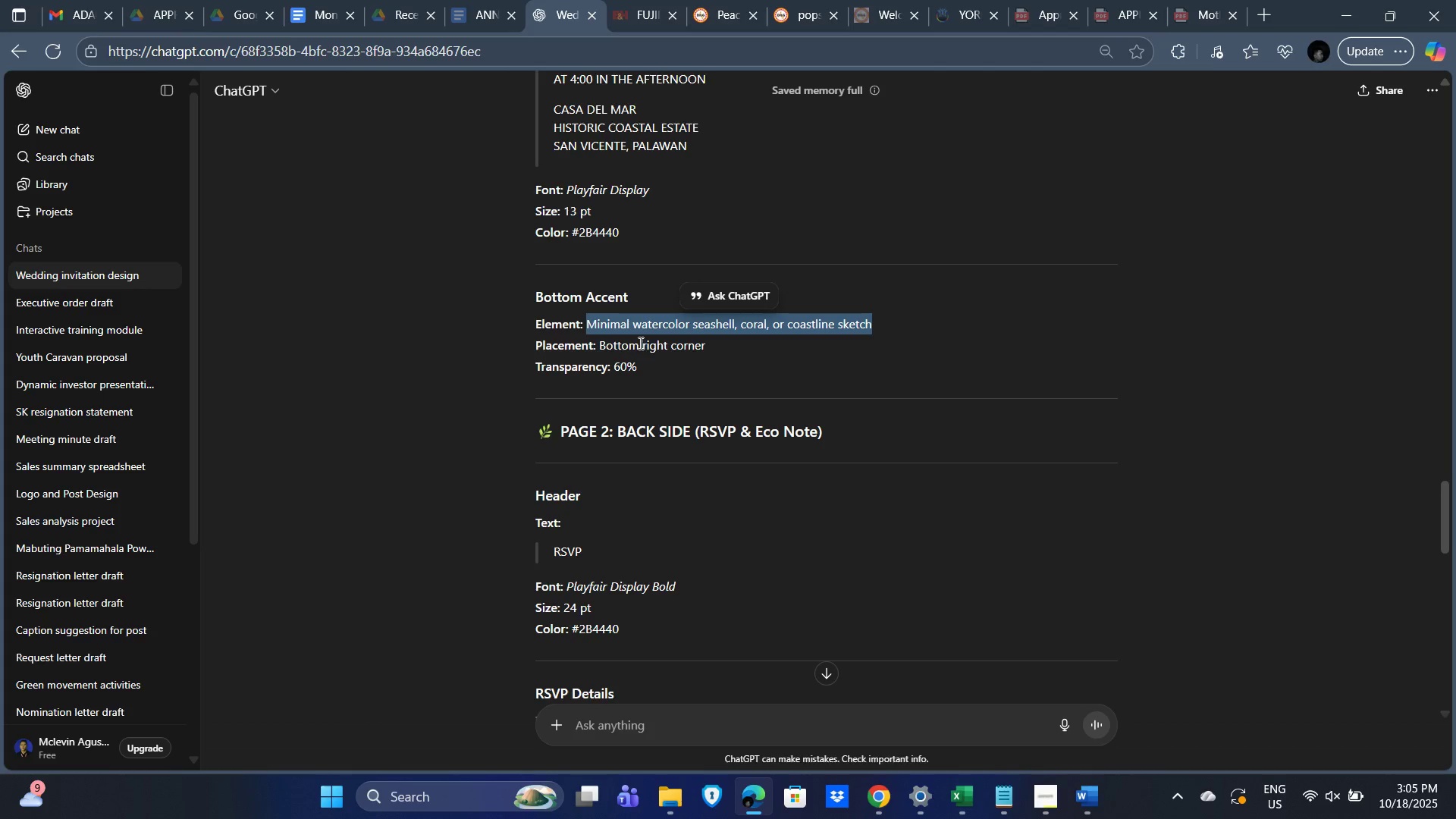 
left_click([735, 365])
 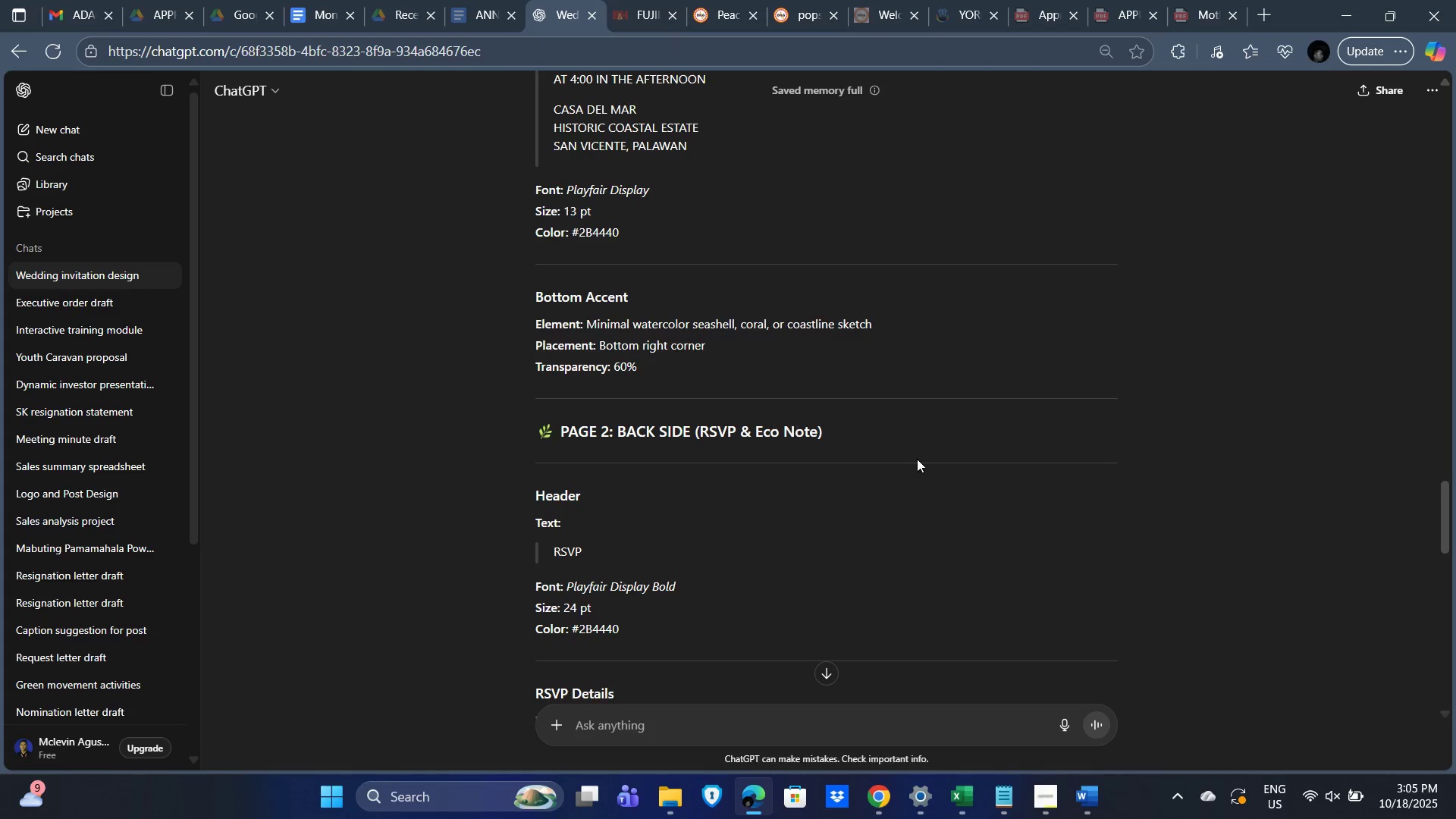 
scroll: coordinate [774, 411], scroll_direction: down, amount: 3.0
 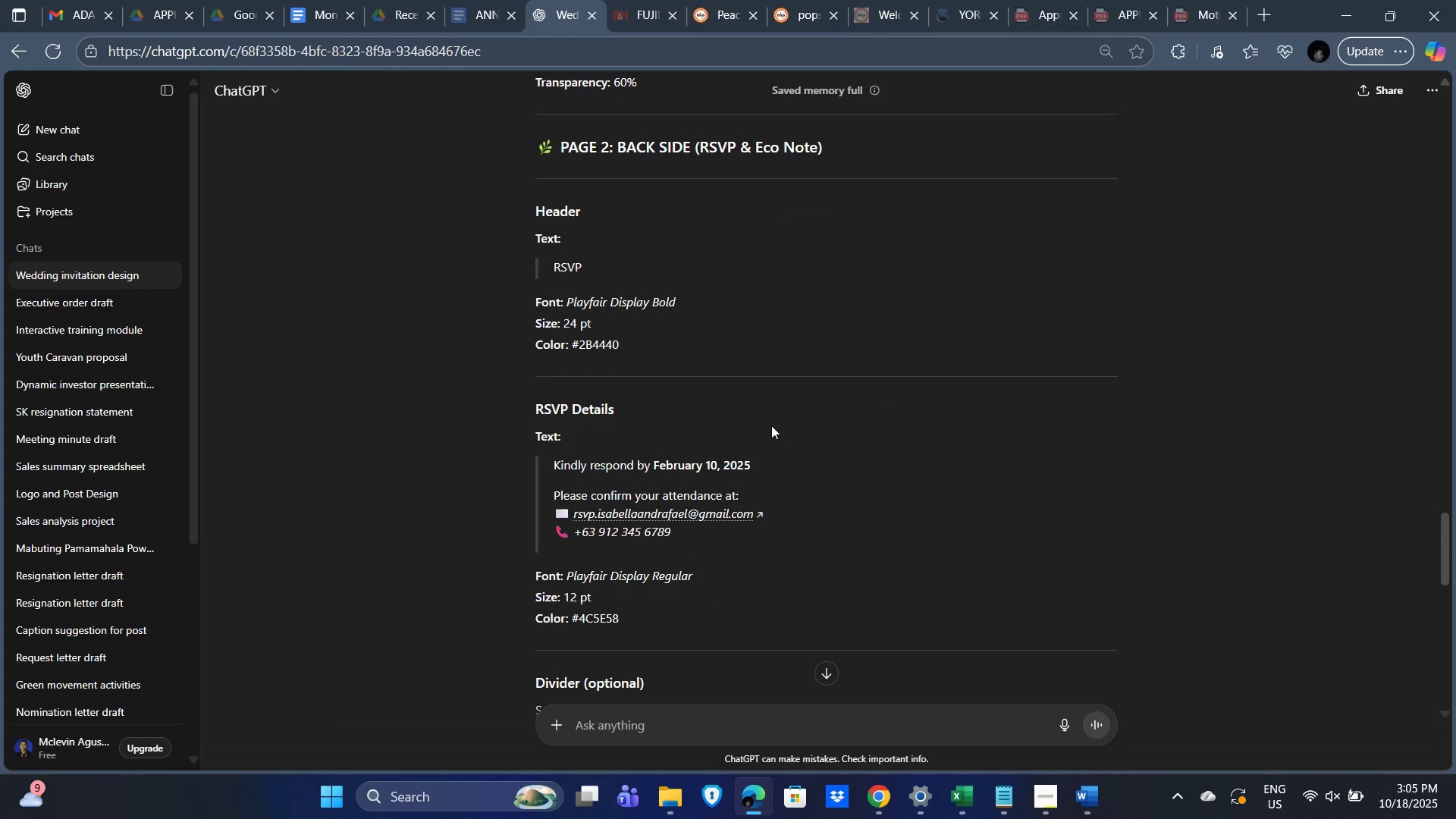 
key(Alt+AltLeft)
 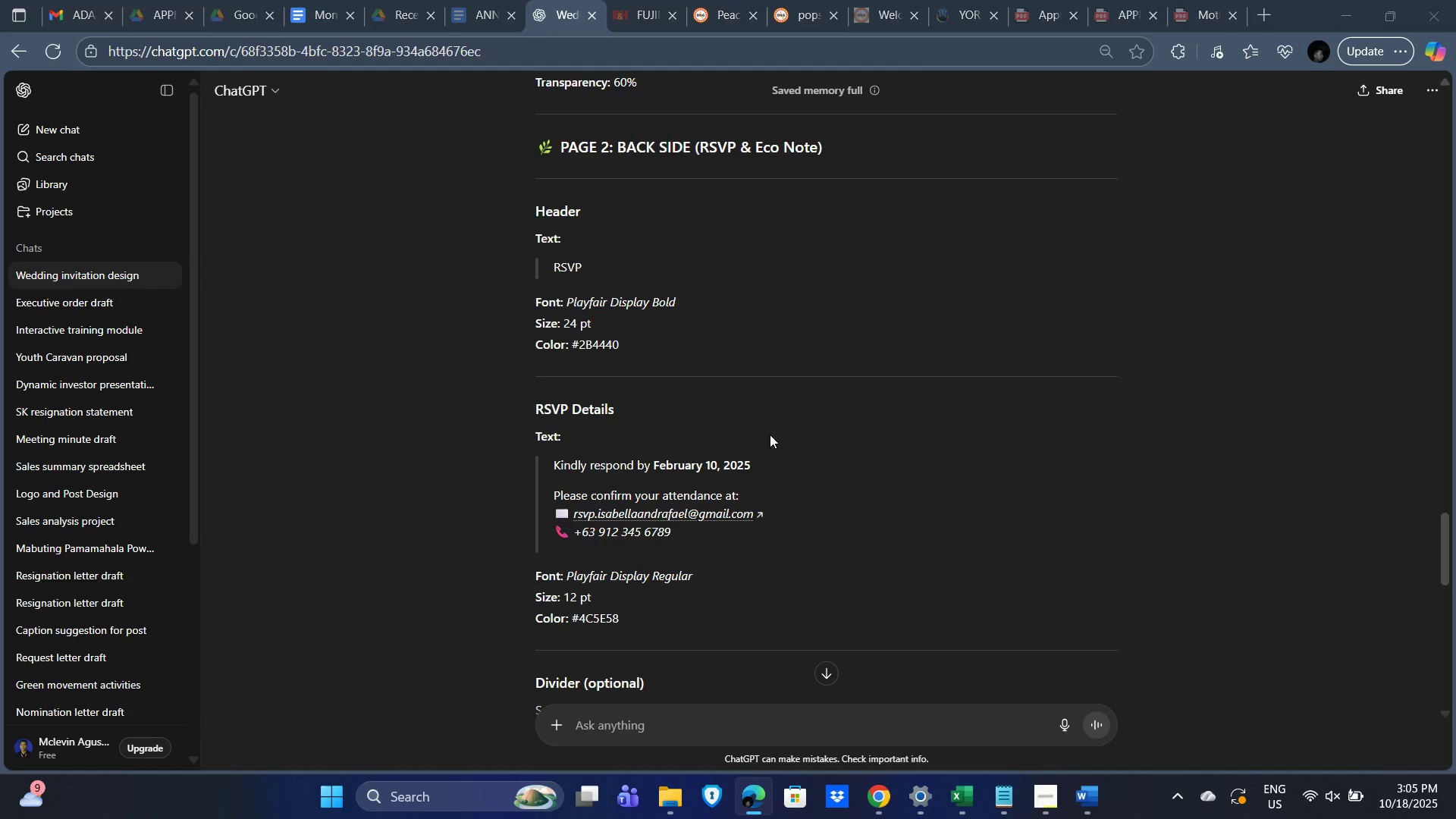 
key(Alt+Tab)
 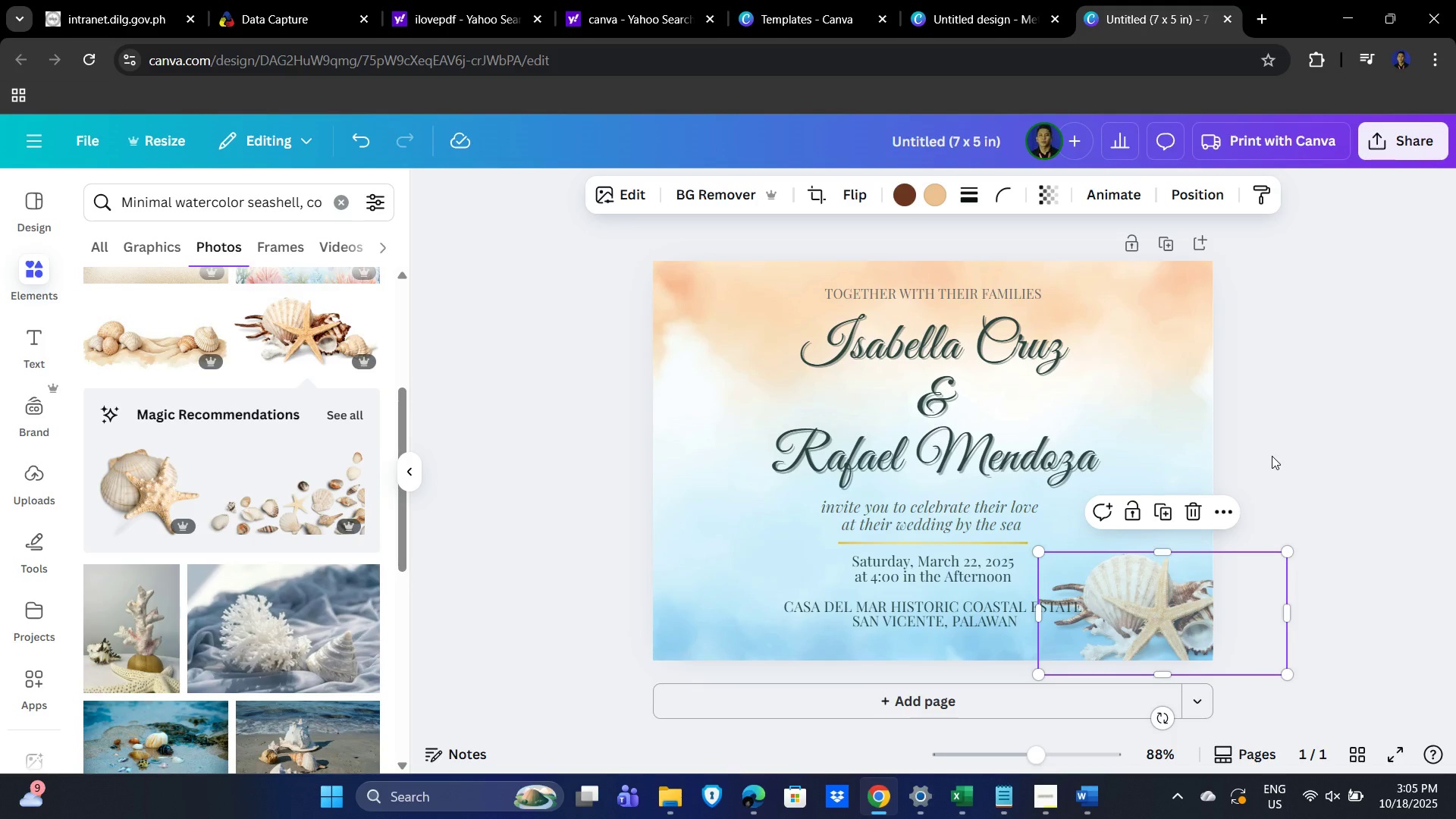 
left_click([1267, 455])
 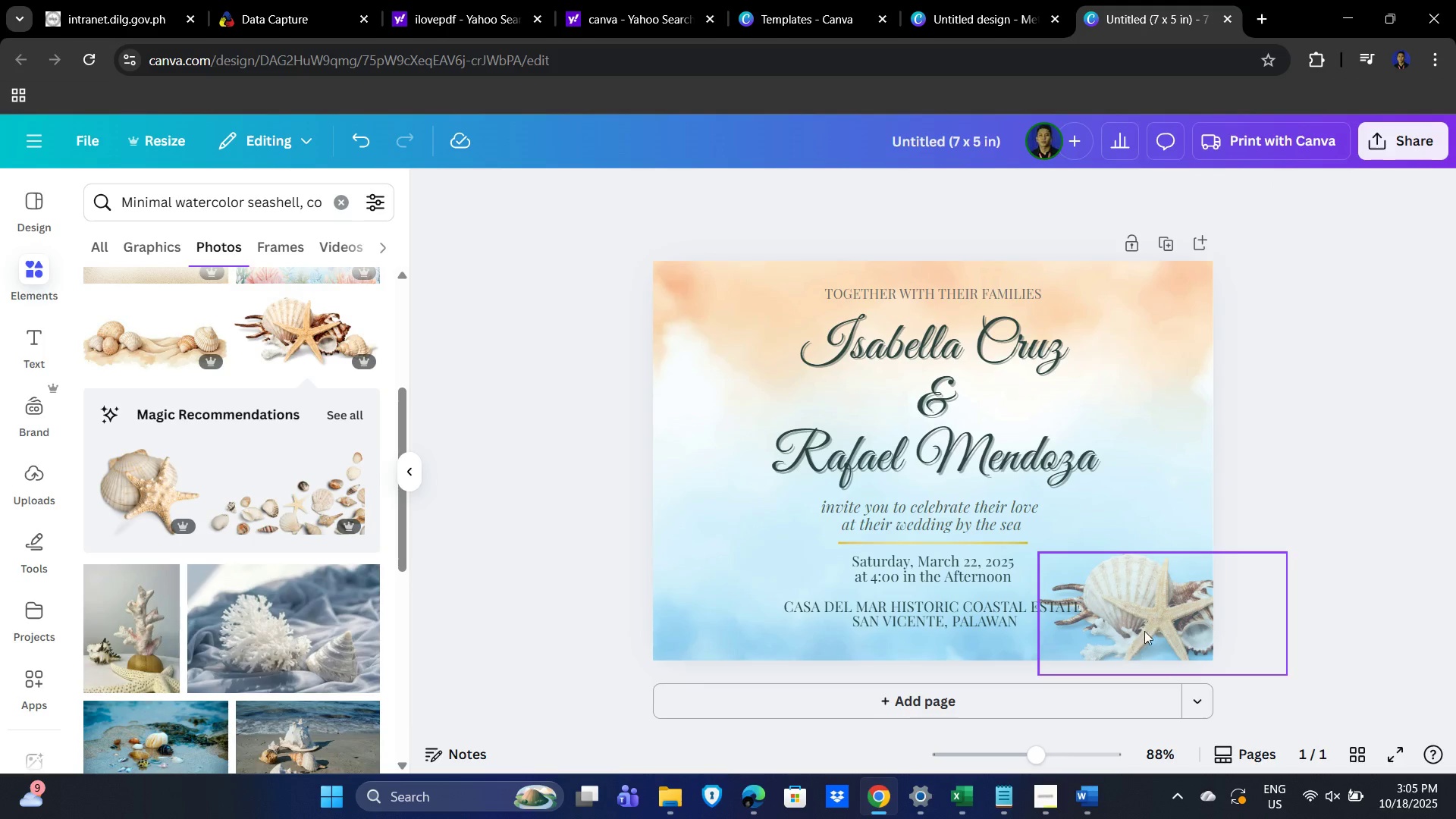 
left_click([1147, 624])
 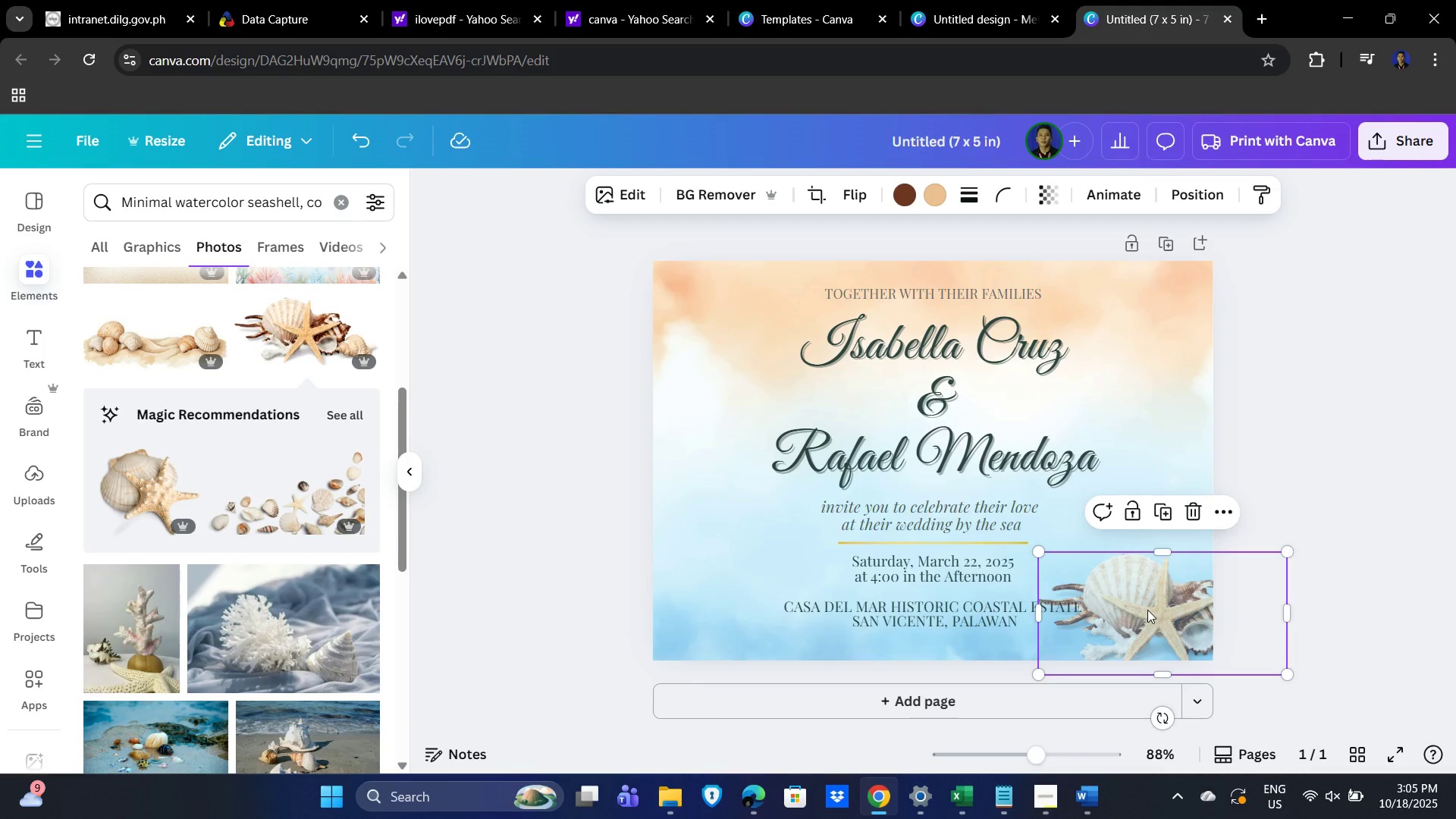 
left_click_drag(start_coordinate=[1147, 610], to_coordinate=[1143, 579])
 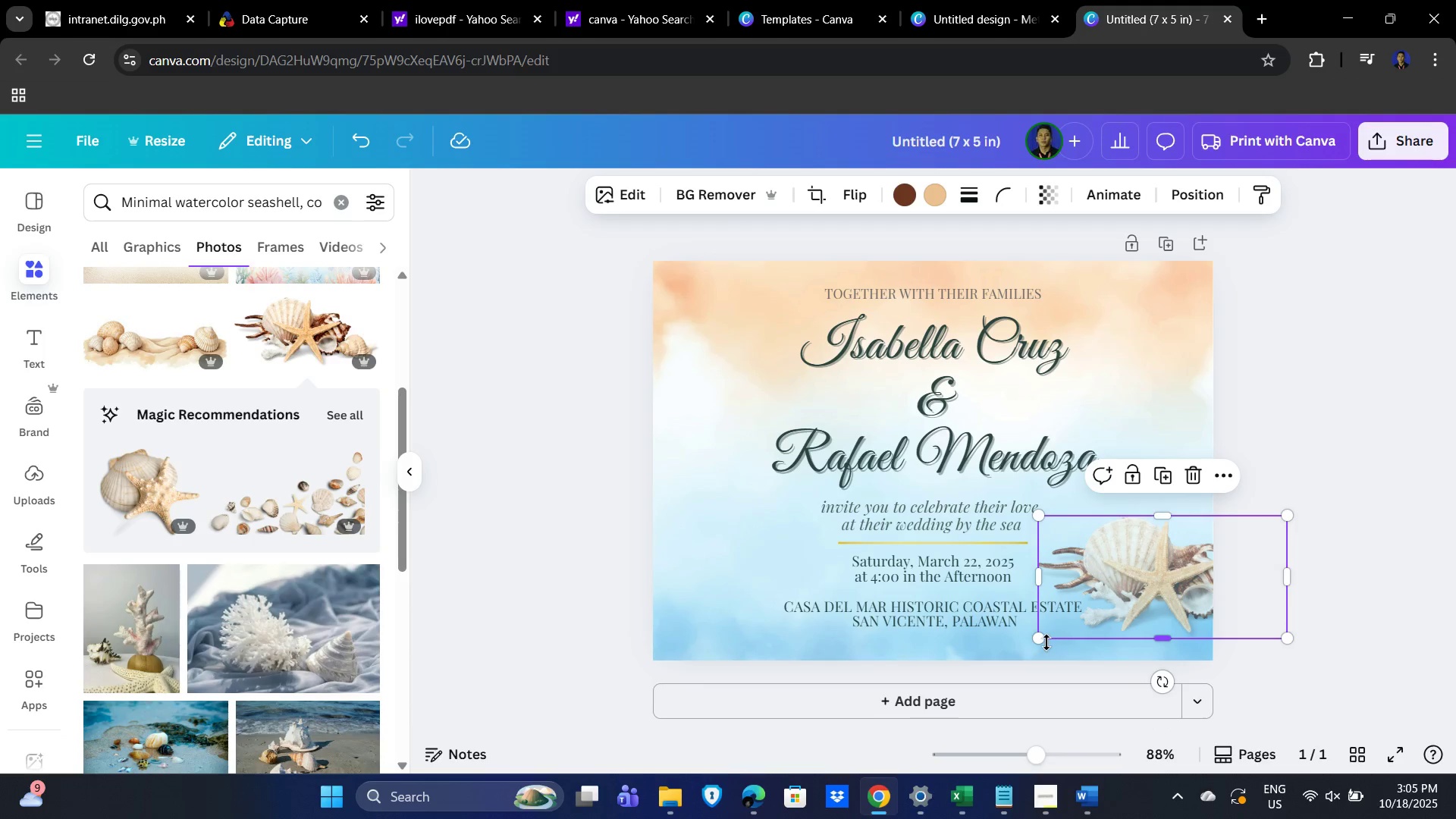 
left_click_drag(start_coordinate=[1046, 642], to_coordinate=[1007, 662])
 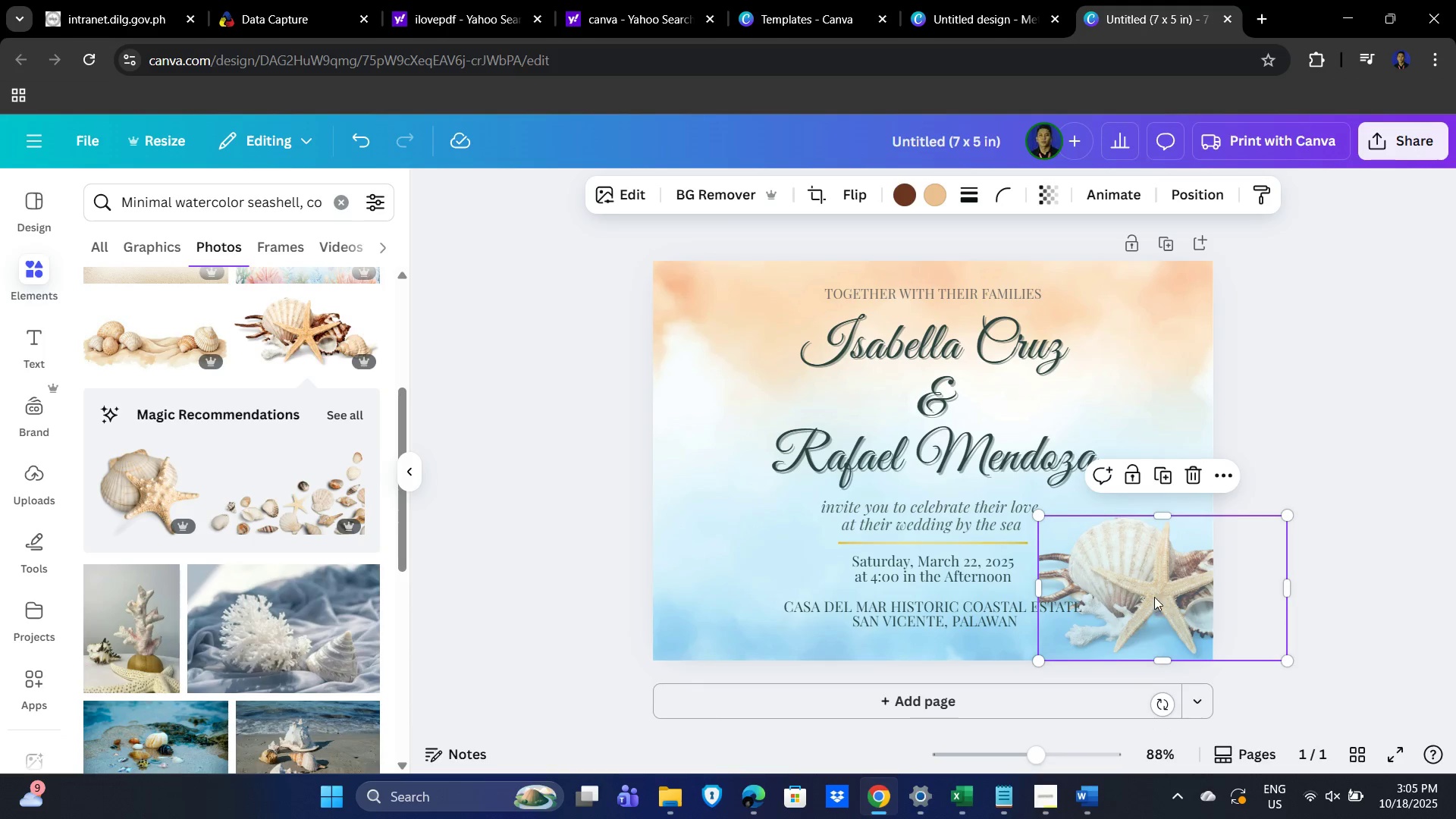 
left_click([1154, 590])
 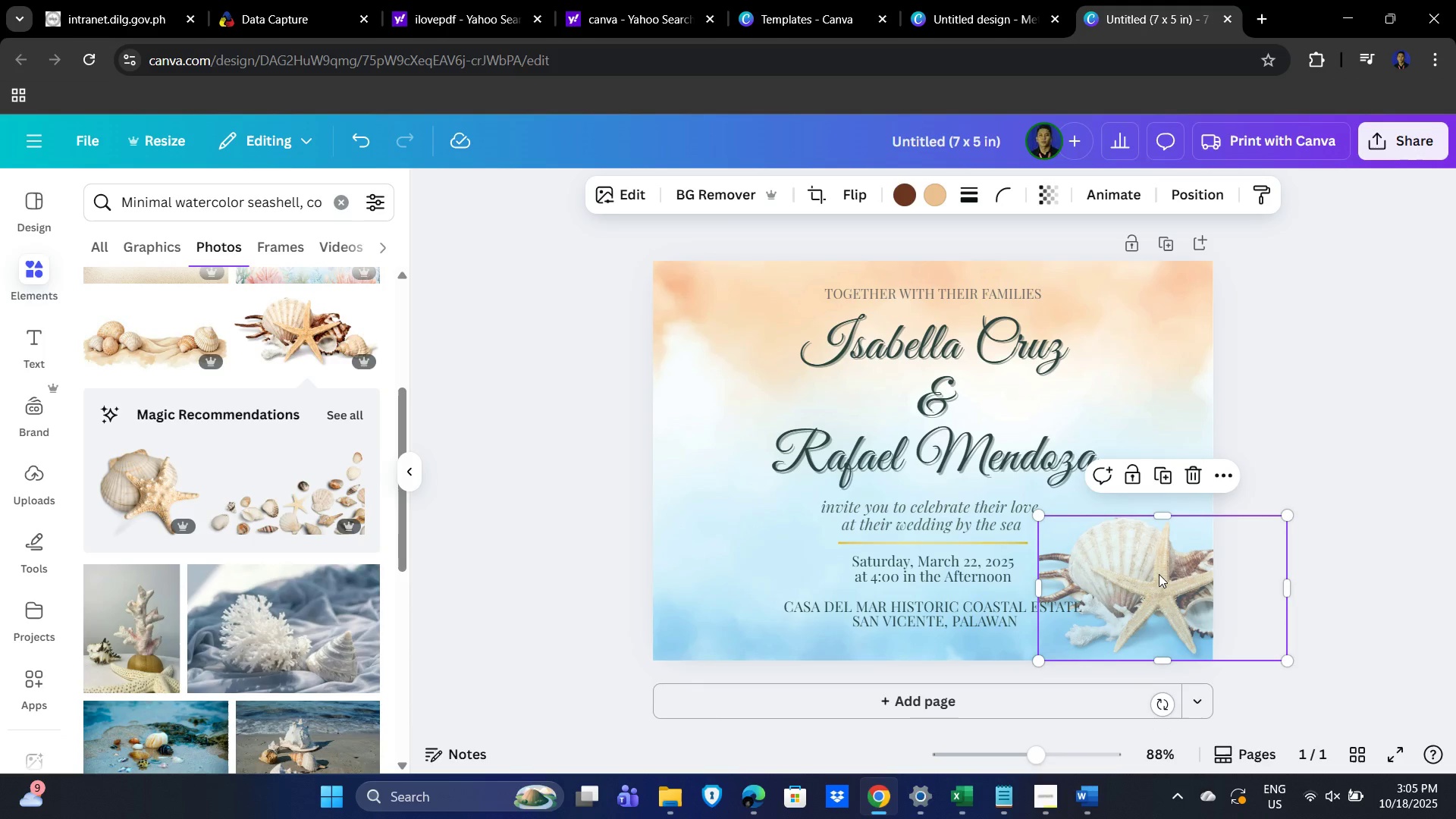 
left_click_drag(start_coordinate=[1159, 574], to_coordinate=[1184, 595])
 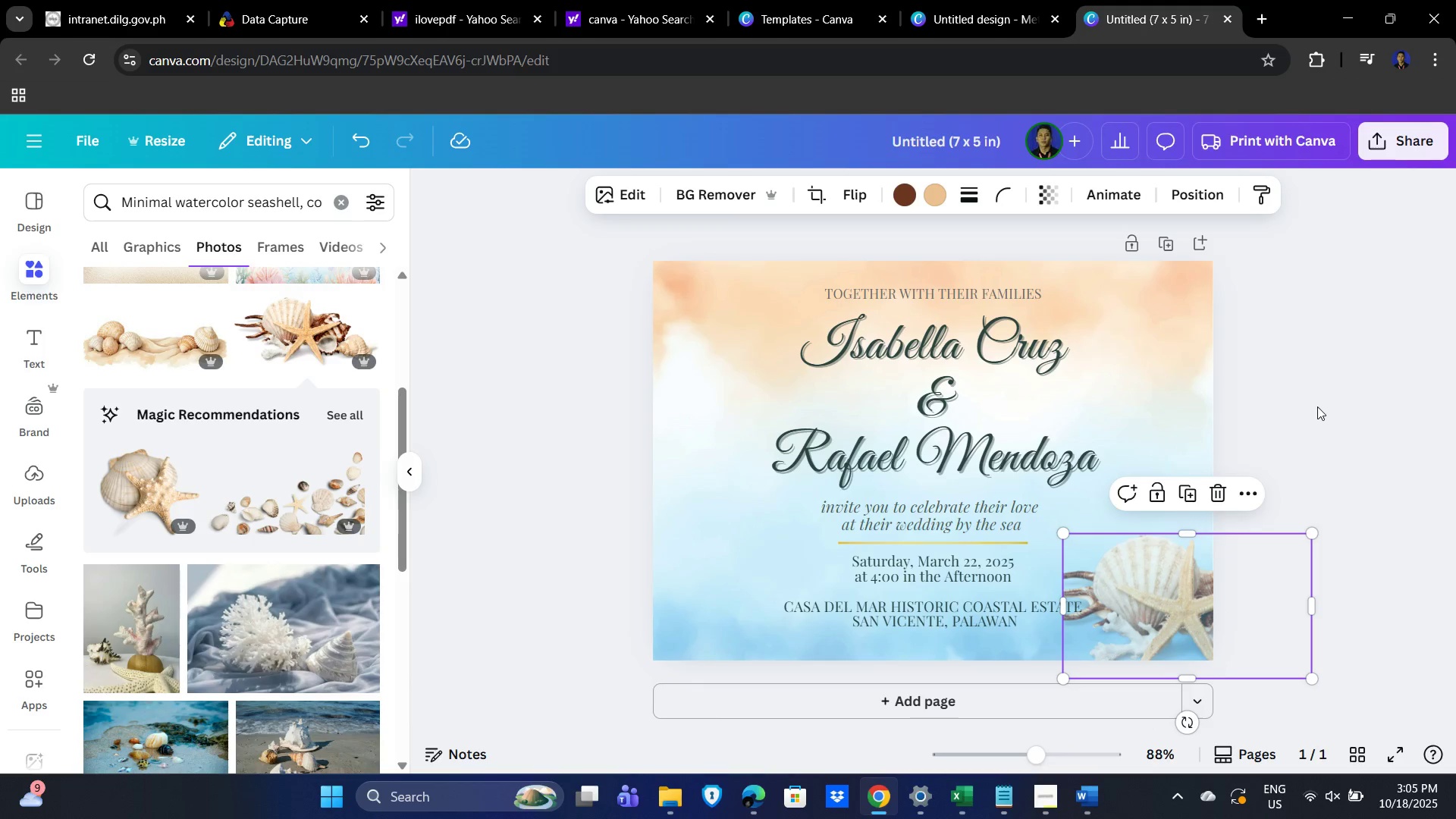 
left_click([1317, 406])
 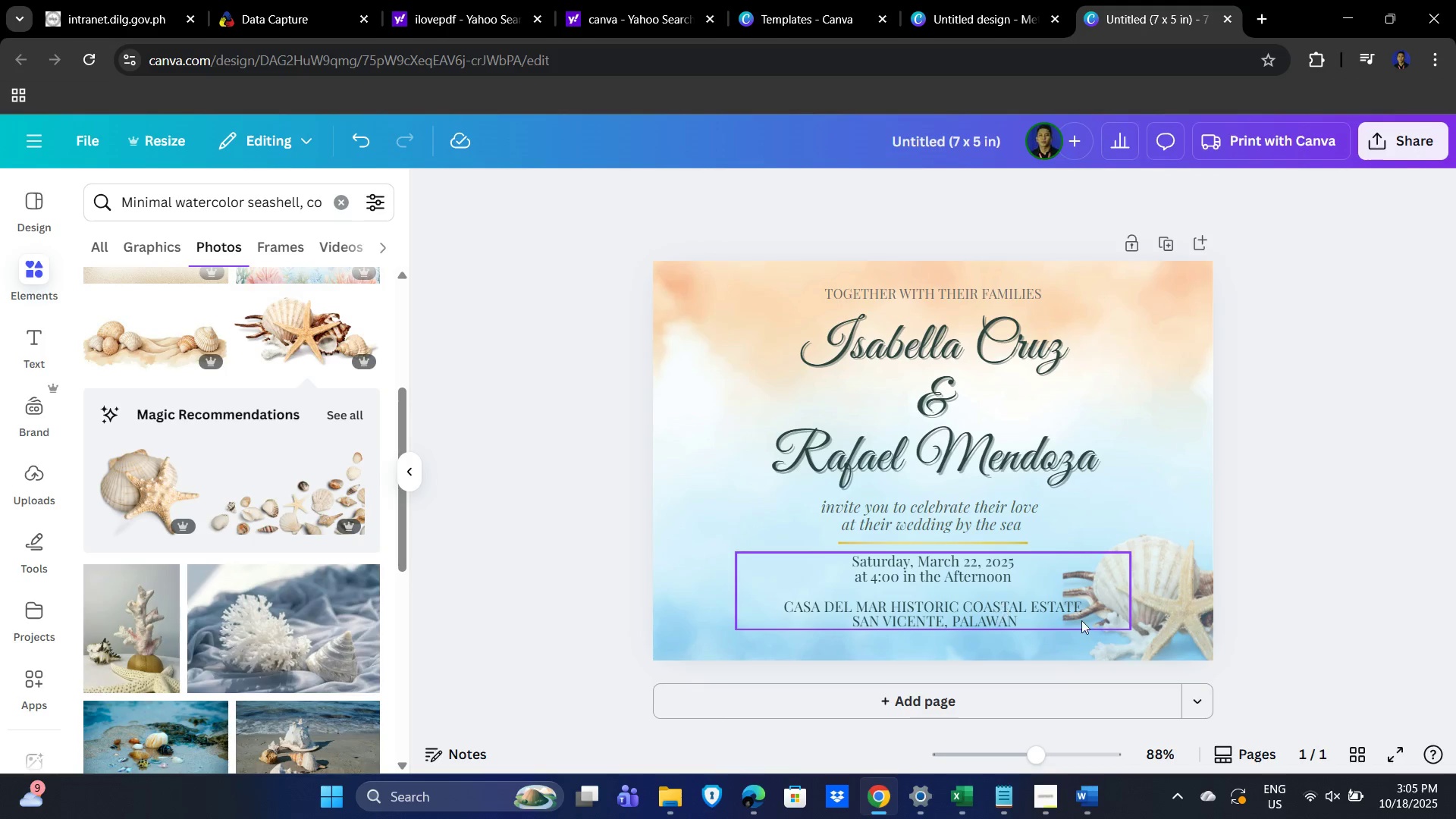 
key(Alt+Tab)
 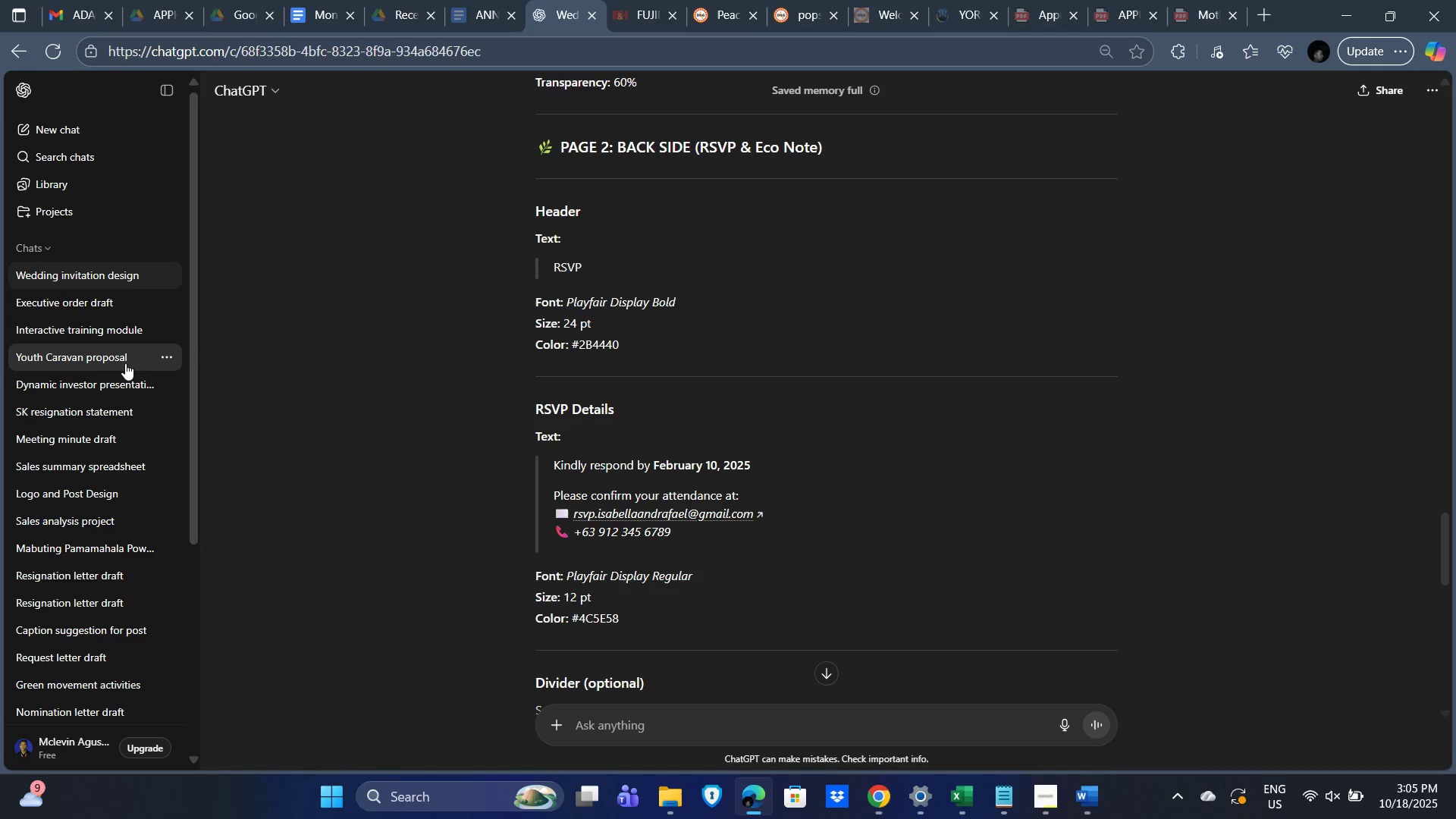 
key(Alt+AltLeft)
 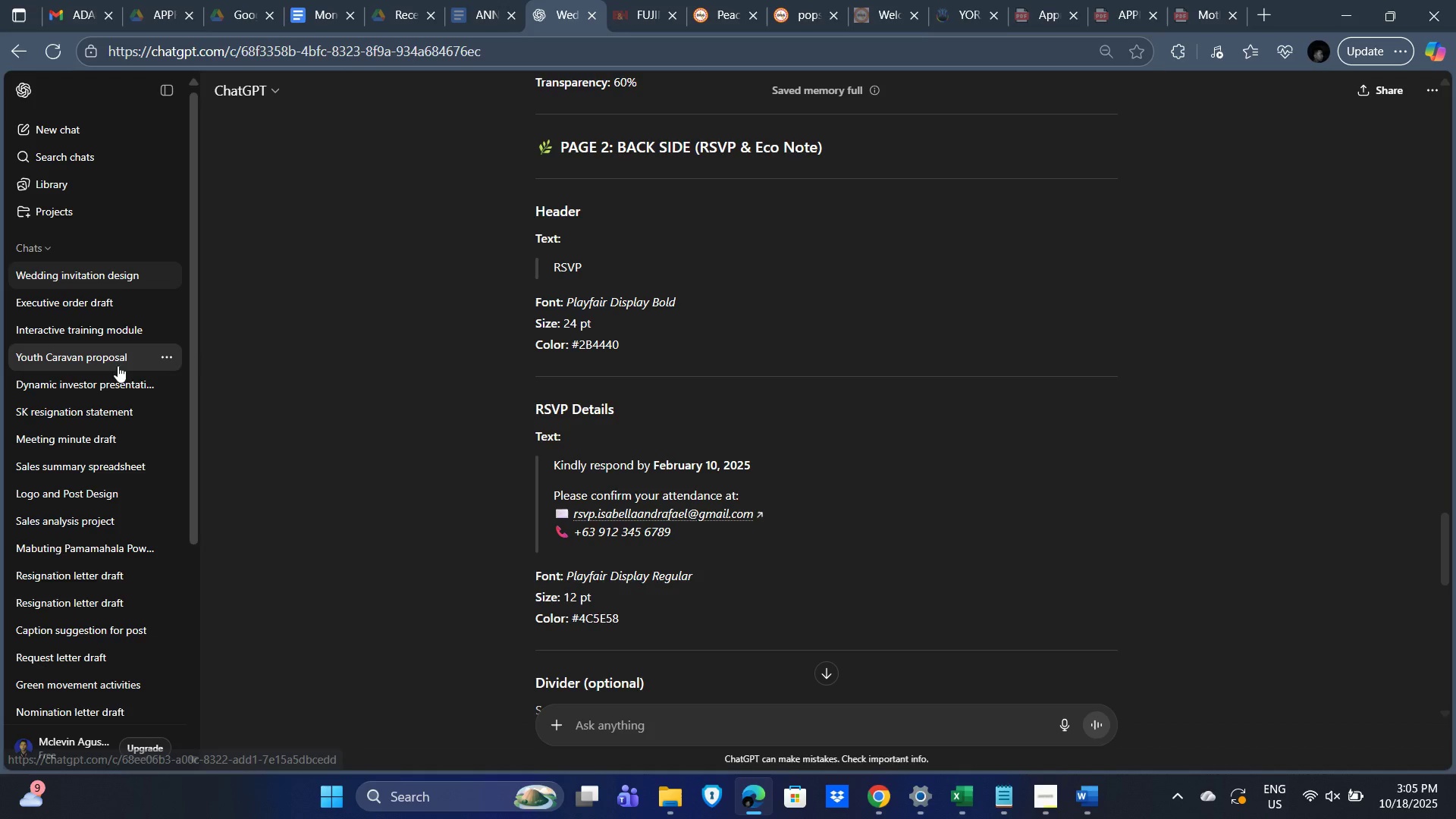 
key(Alt+Tab)
 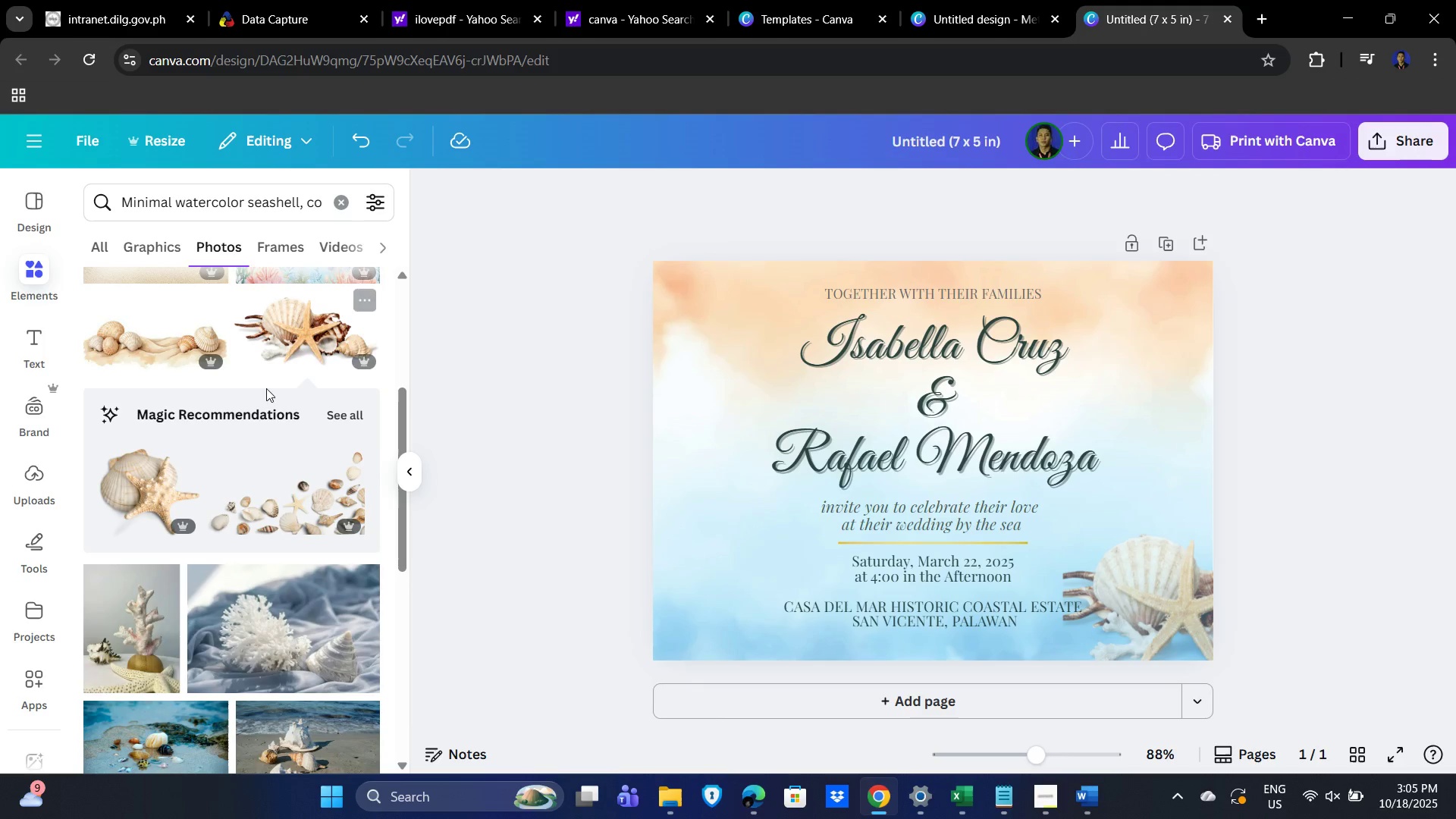 
scroll: coordinate [299, 450], scroll_direction: up, amount: 2.0
 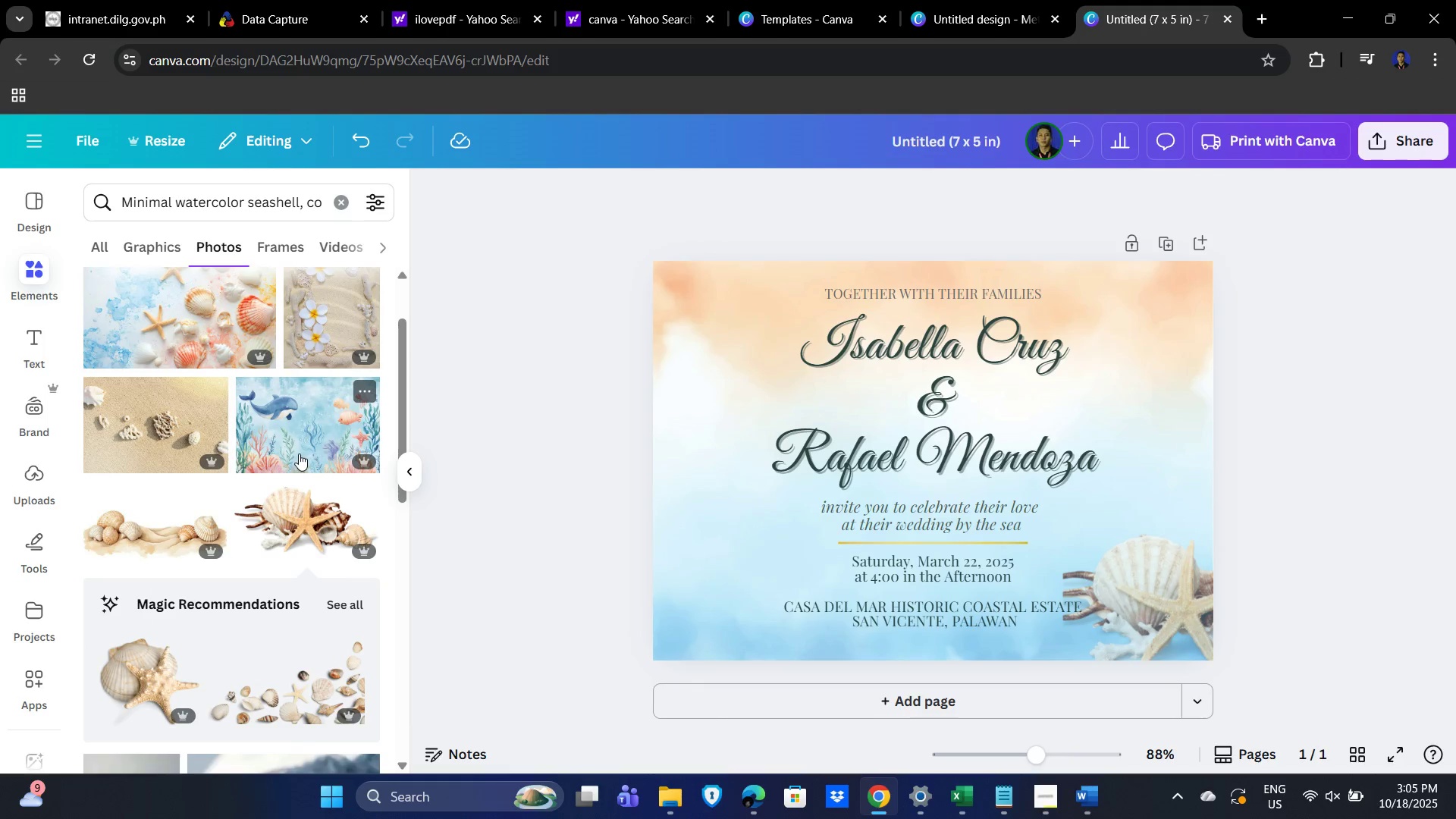 
scroll: coordinate [234, 522], scroll_direction: down, amount: 18.0
 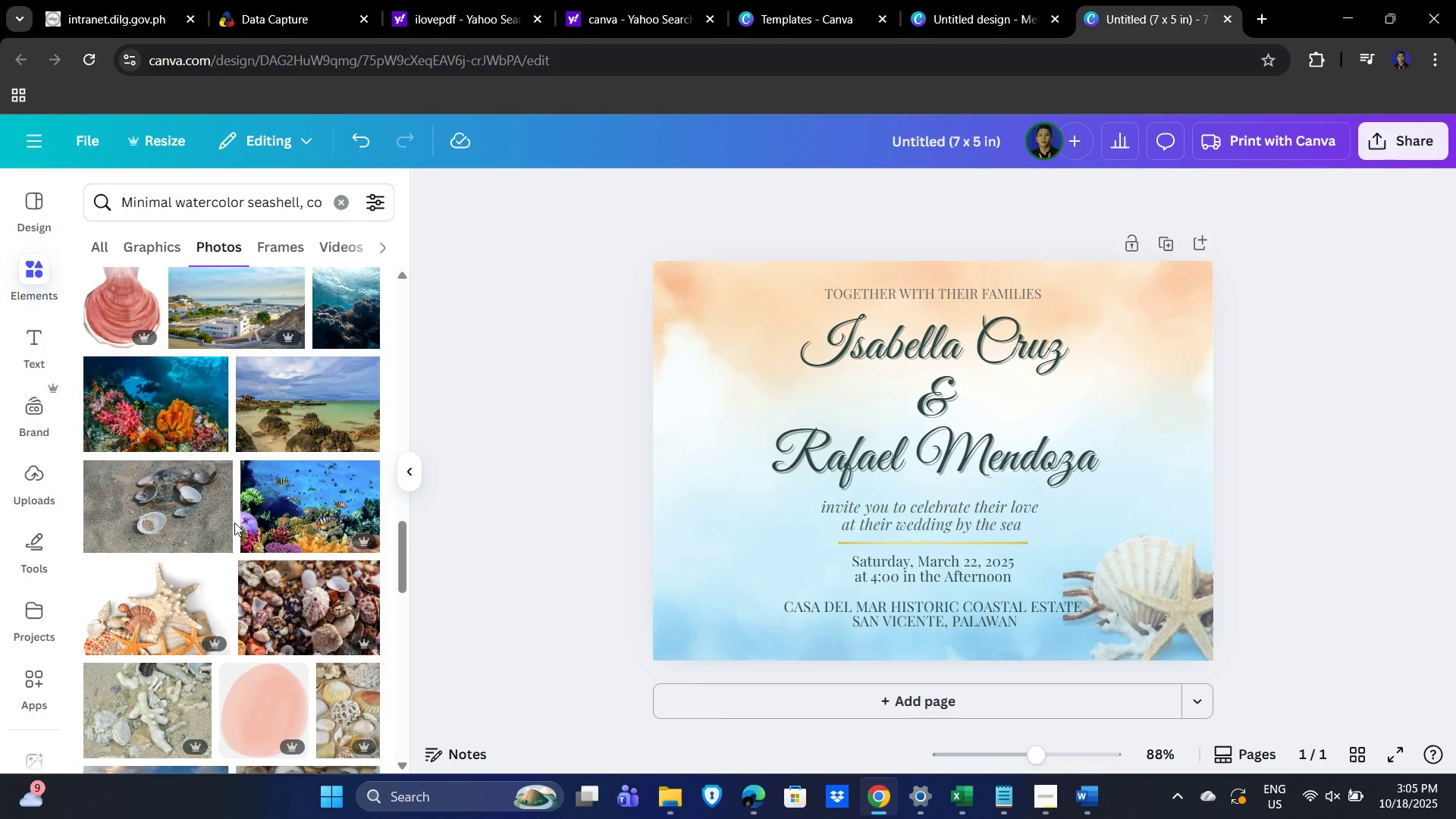 
scroll: coordinate [228, 529], scroll_direction: up, amount: 12.0
 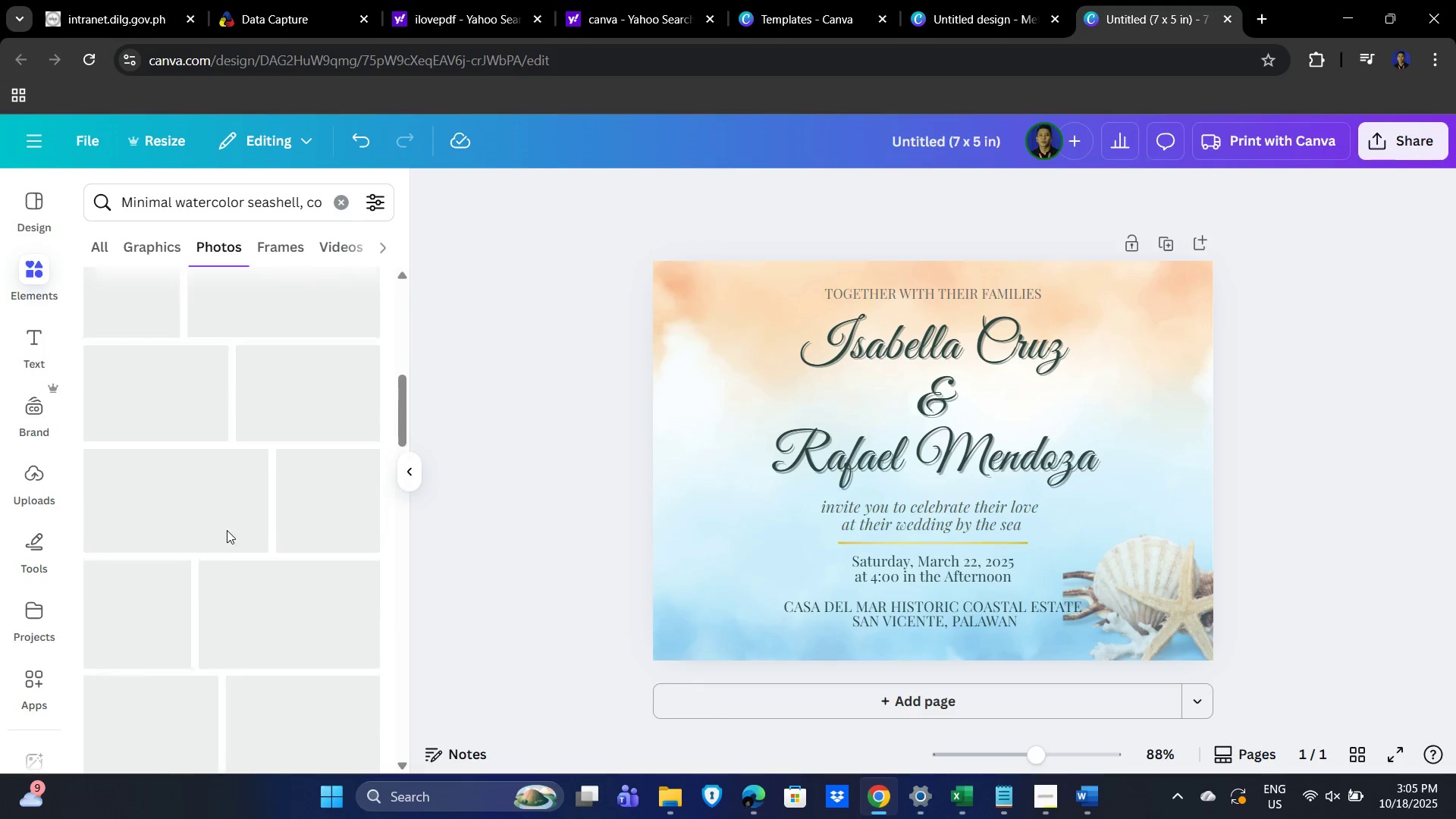 
mouse_move([210, 526])
 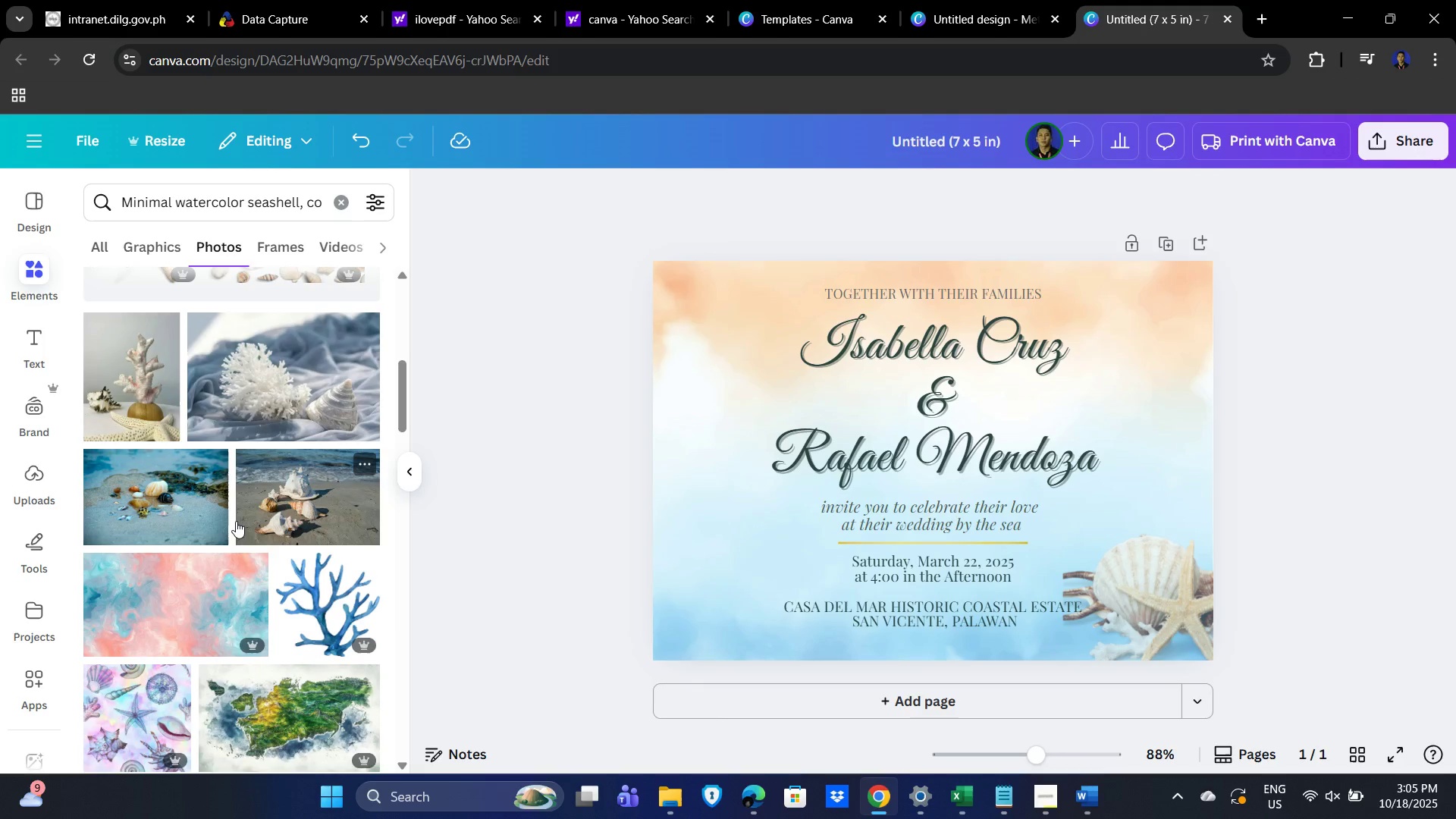 
scroll: coordinate [236, 521], scroll_direction: up, amount: 2.0
 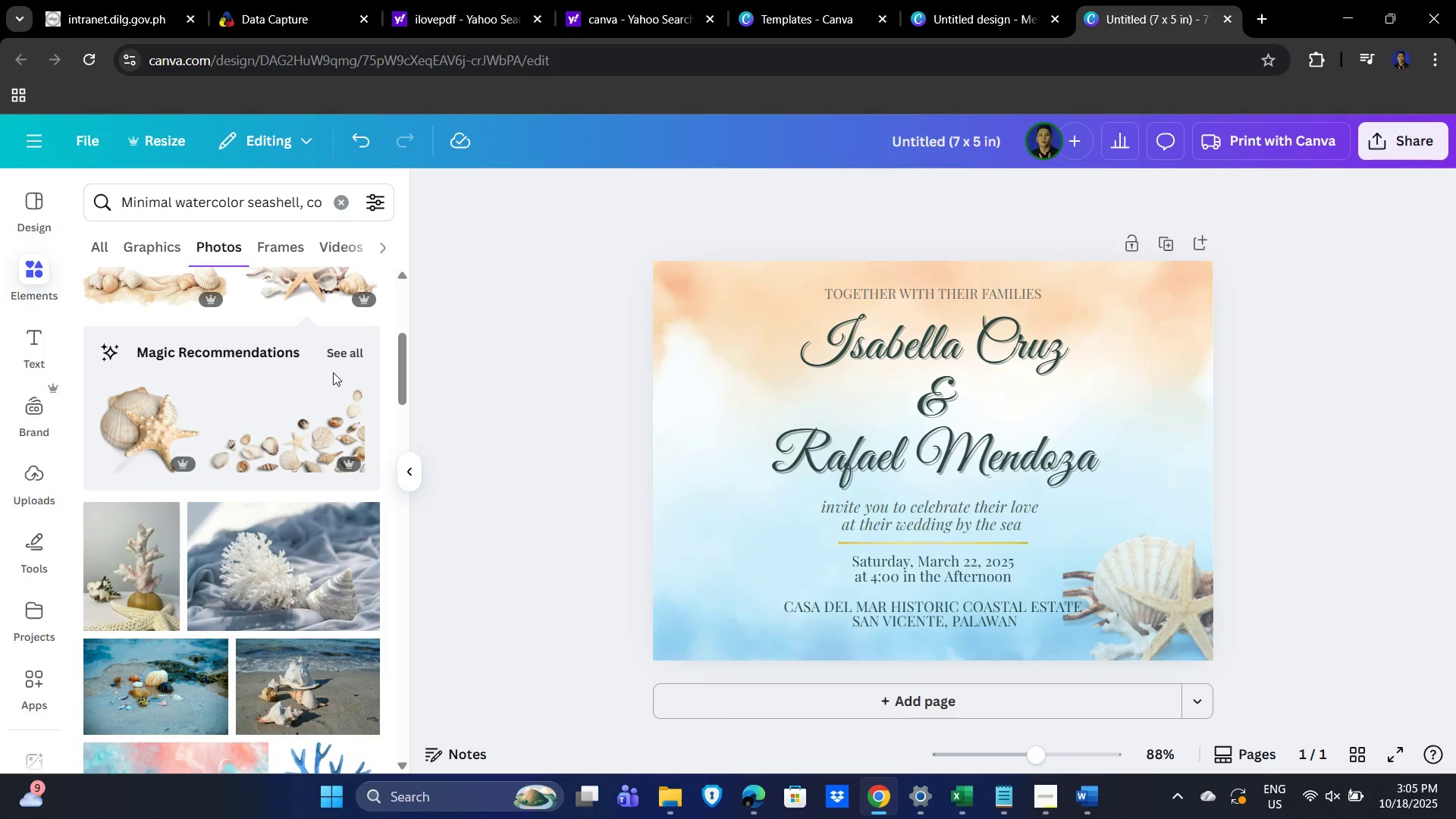 
left_click([343, 352])
 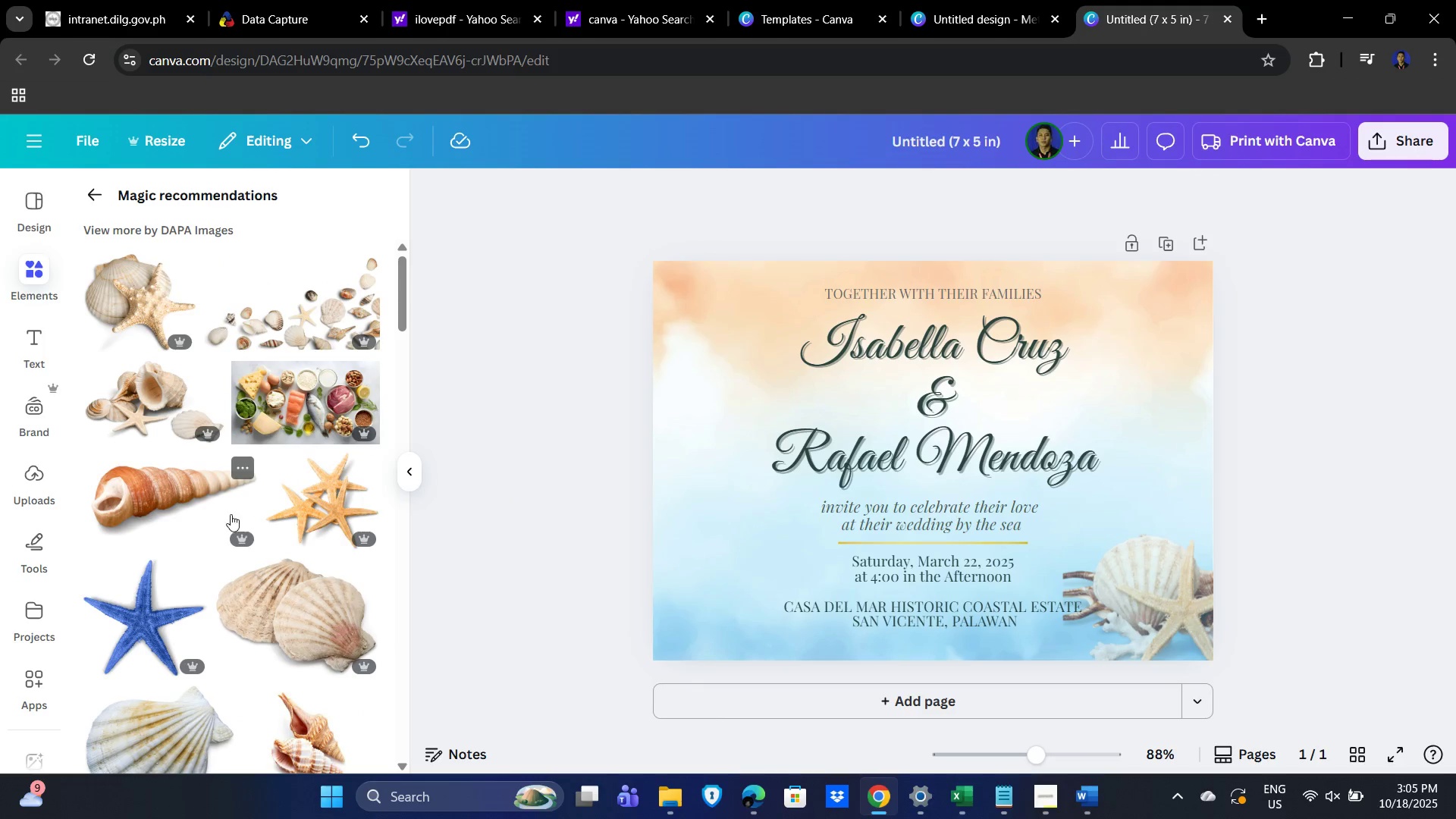 
mouse_move([159, 427])
 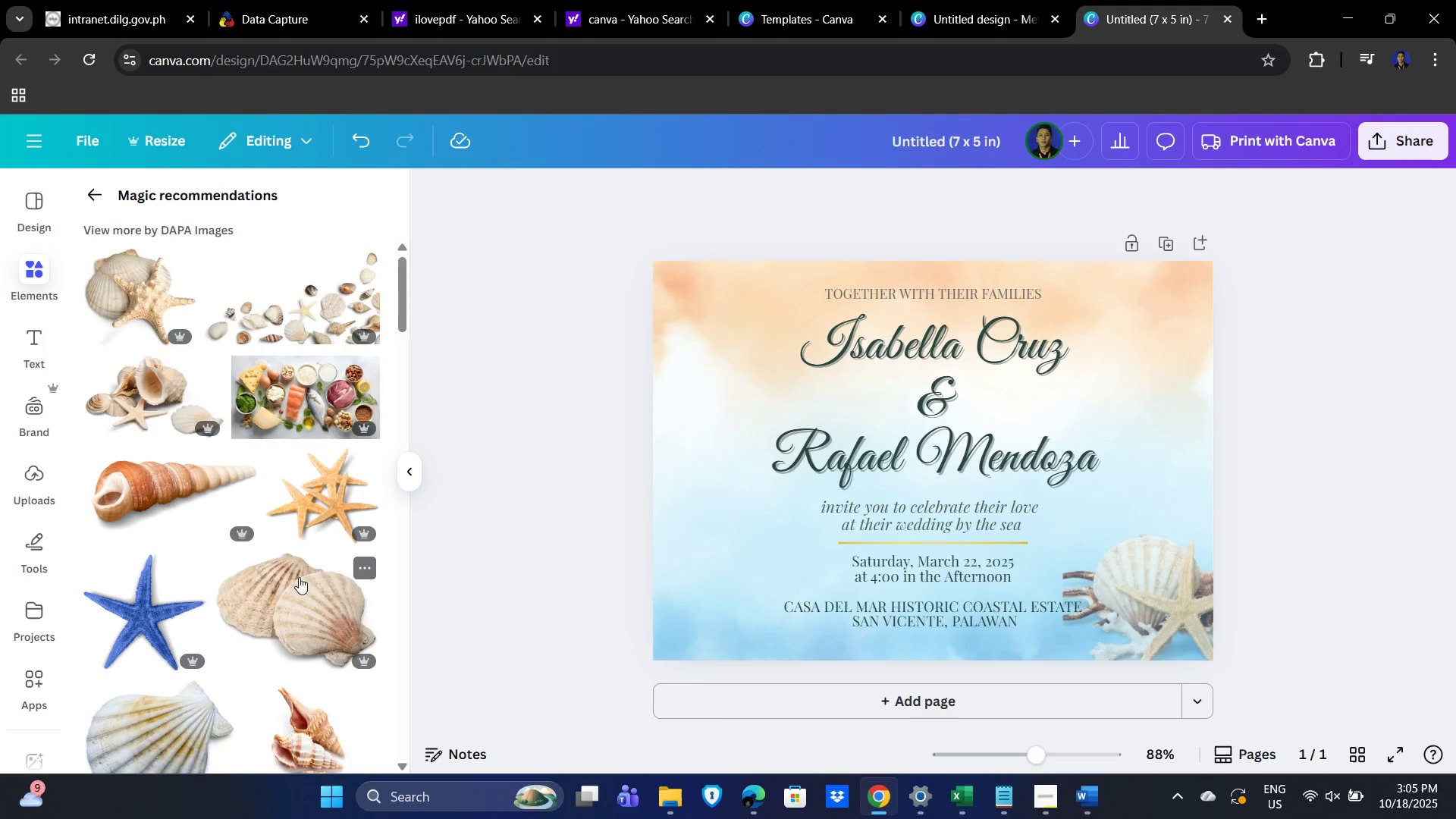 
scroll: coordinate [191, 609], scroll_direction: down, amount: 9.0
 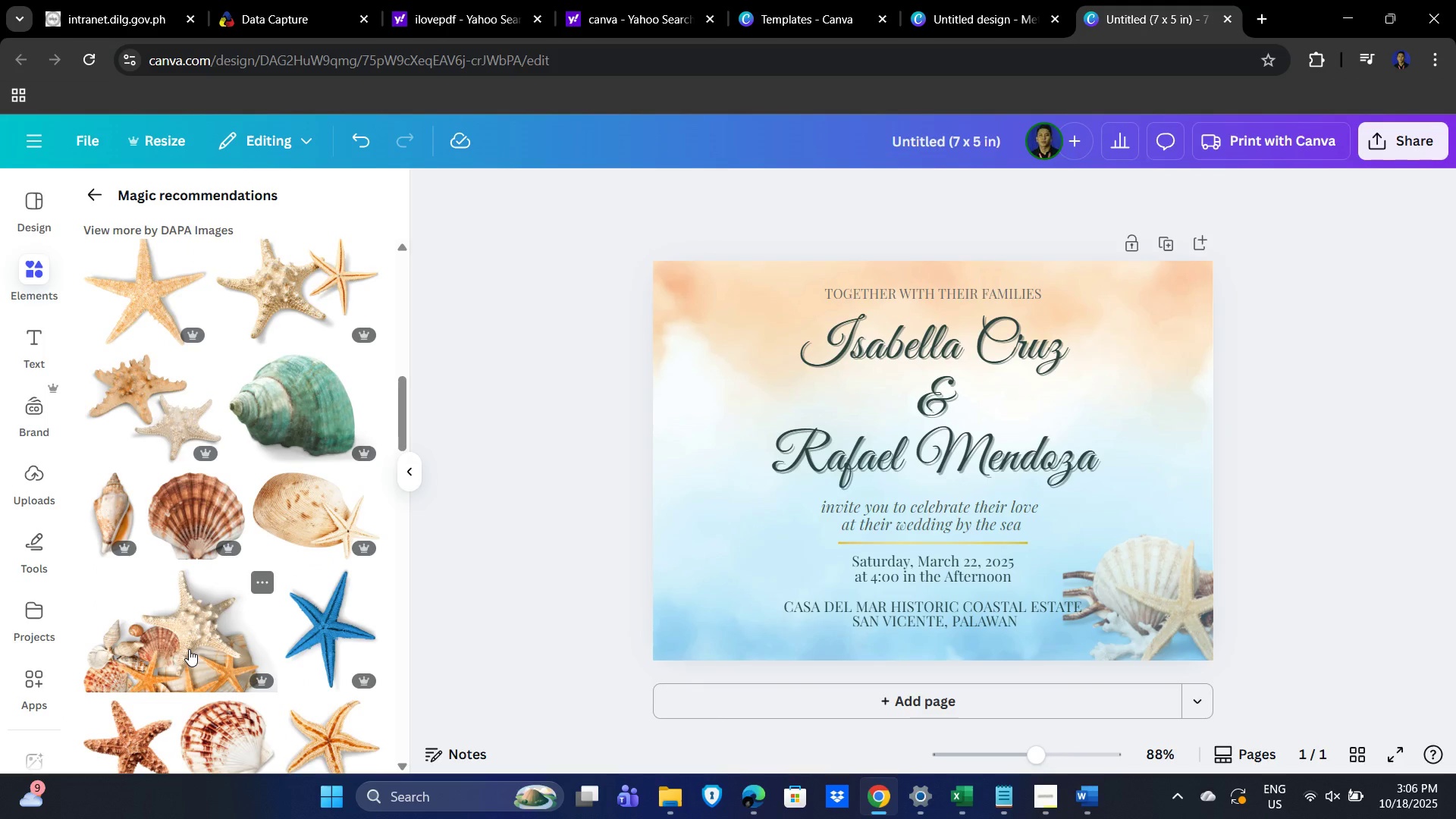 
left_click([189, 649])
 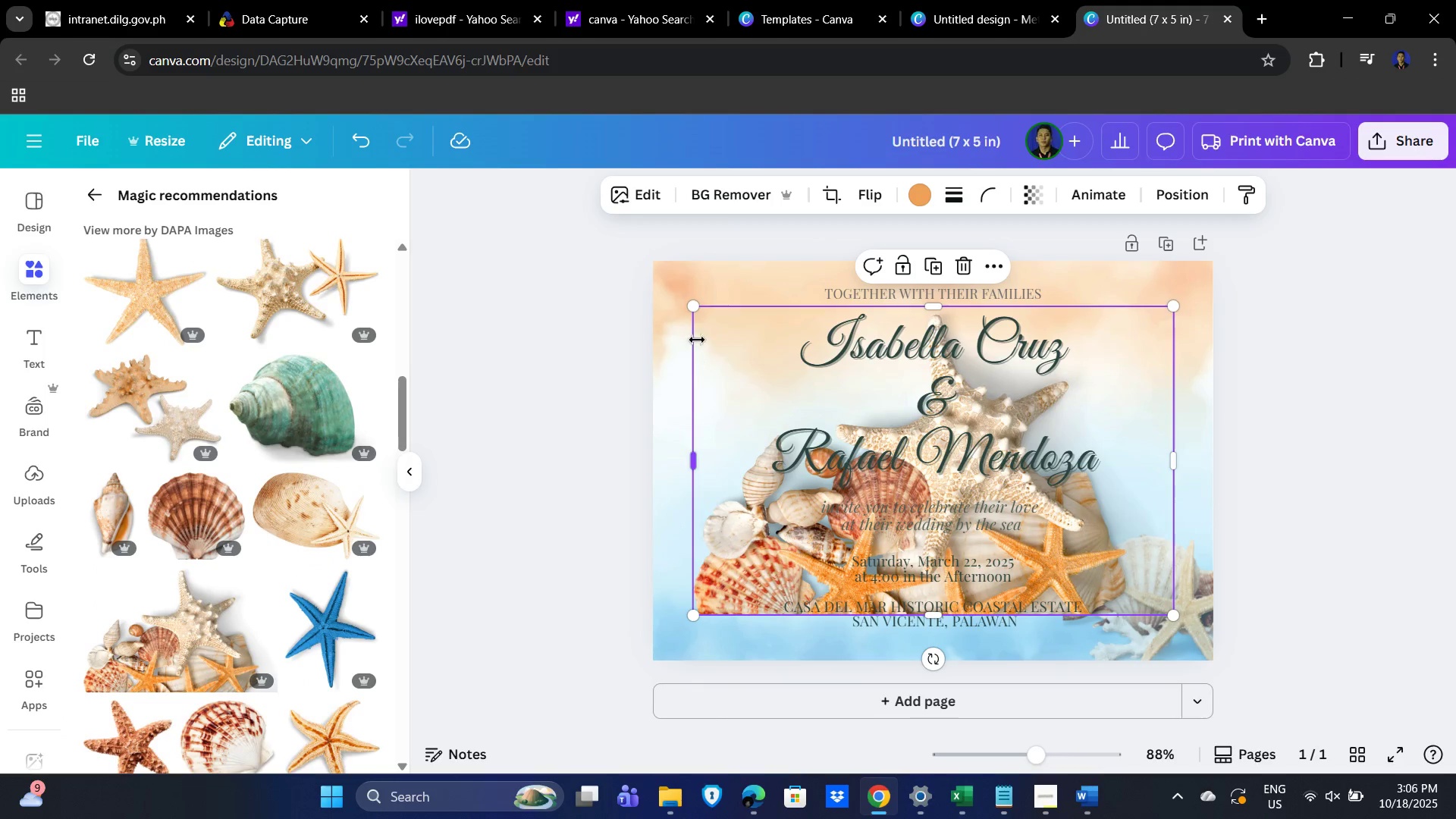 
left_click_drag(start_coordinate=[695, 303], to_coordinate=[815, 406])
 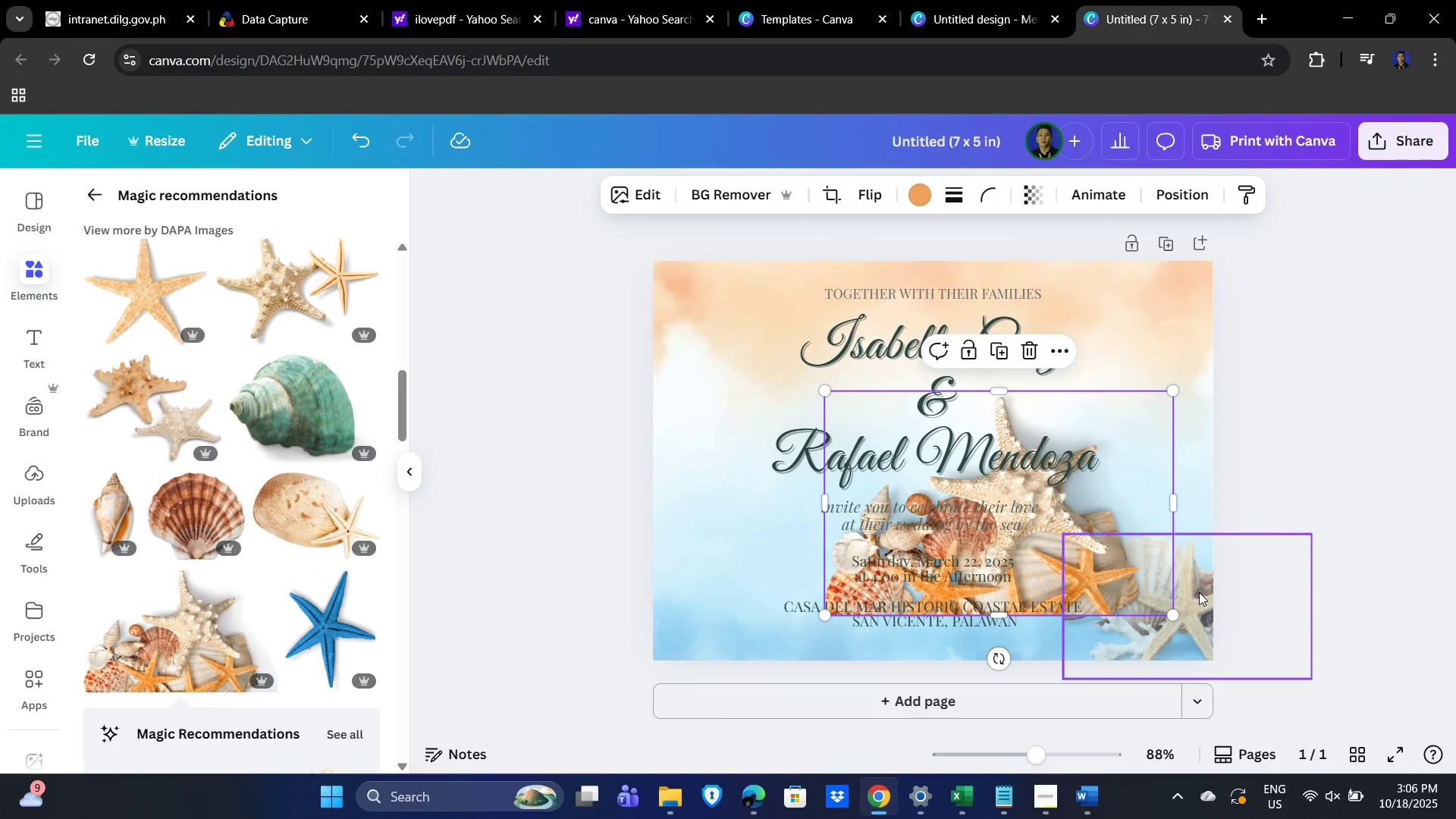 
left_click([1197, 592])
 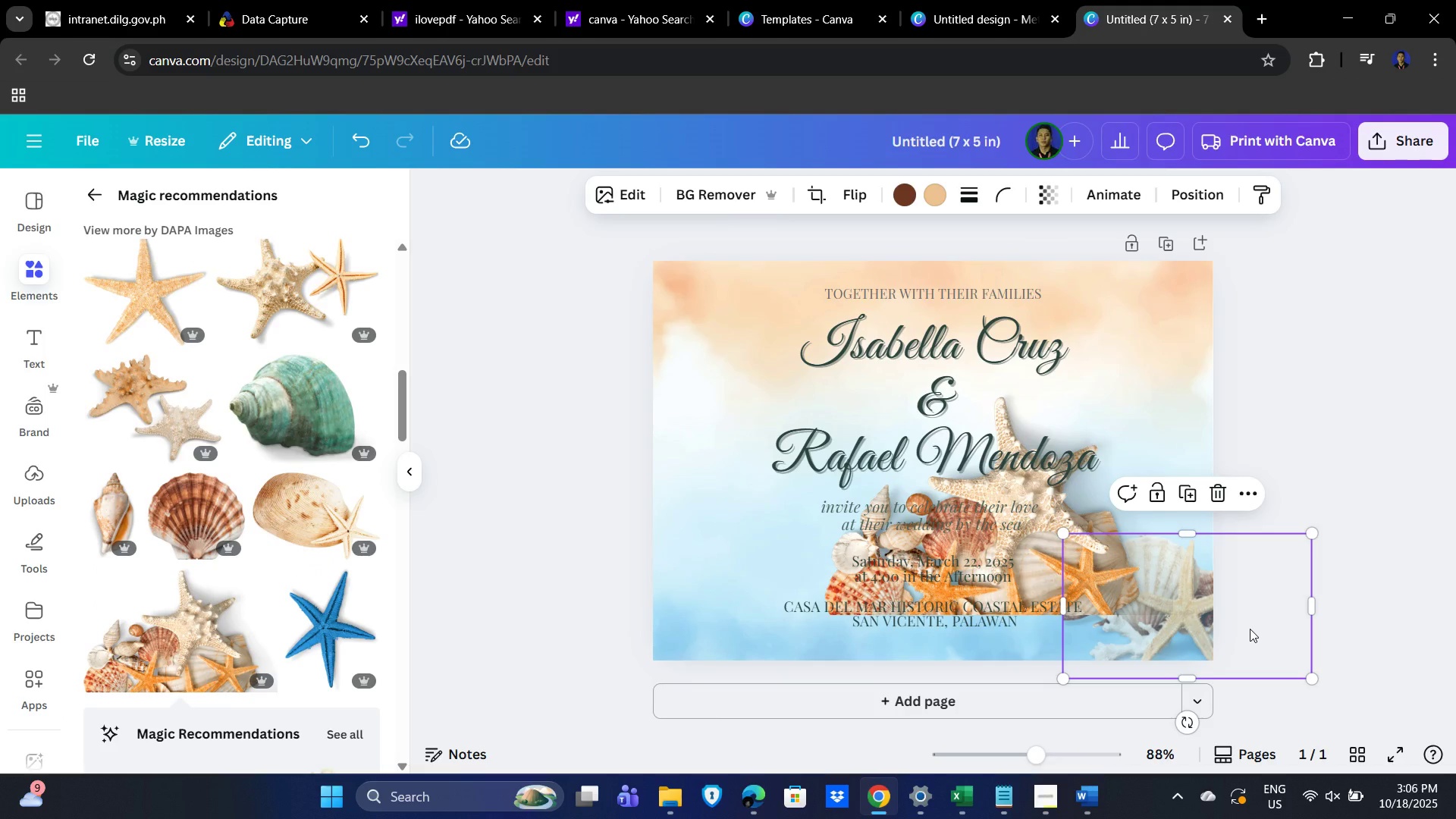 
key(Delete)
 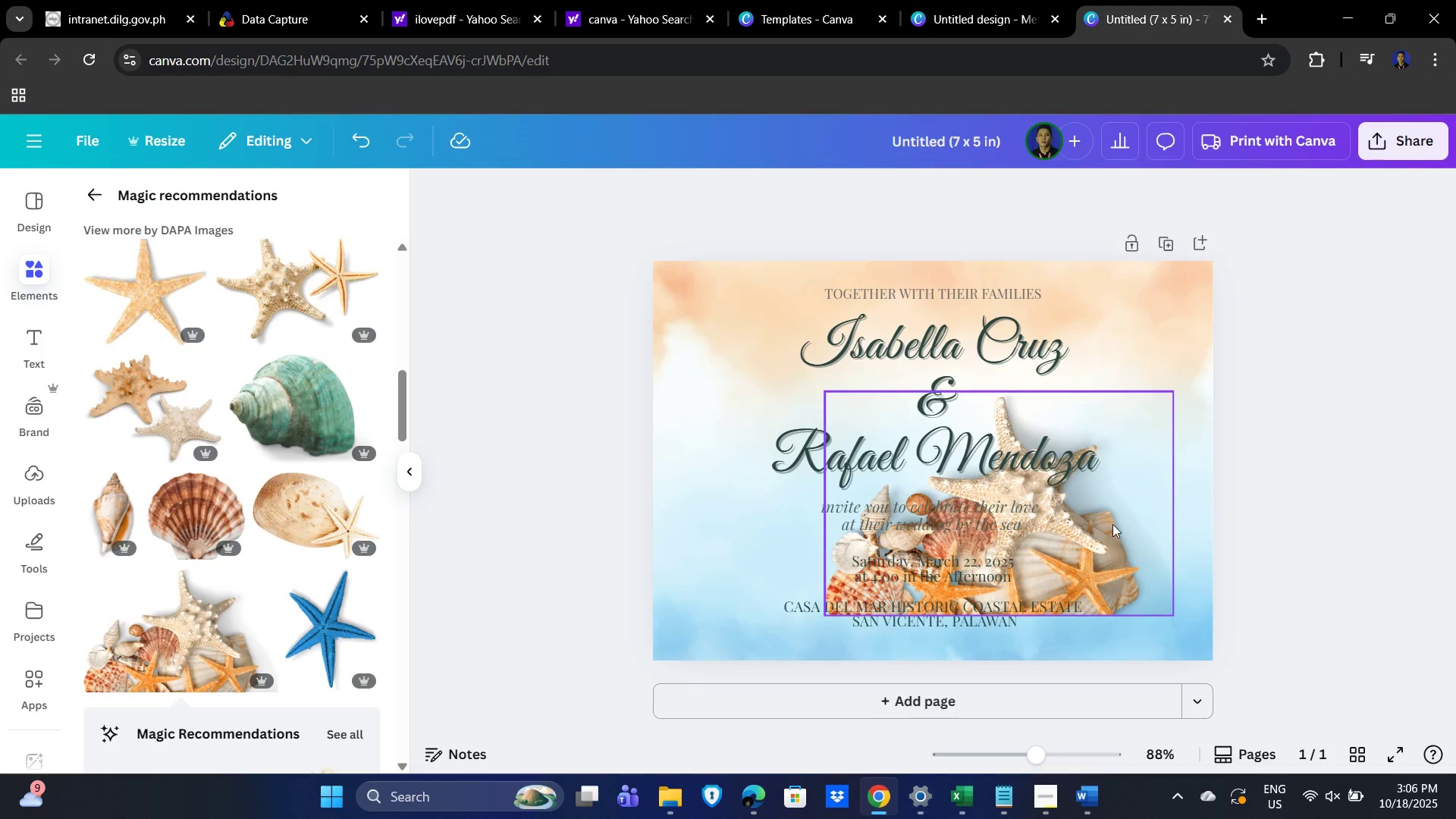 
left_click([1112, 524])
 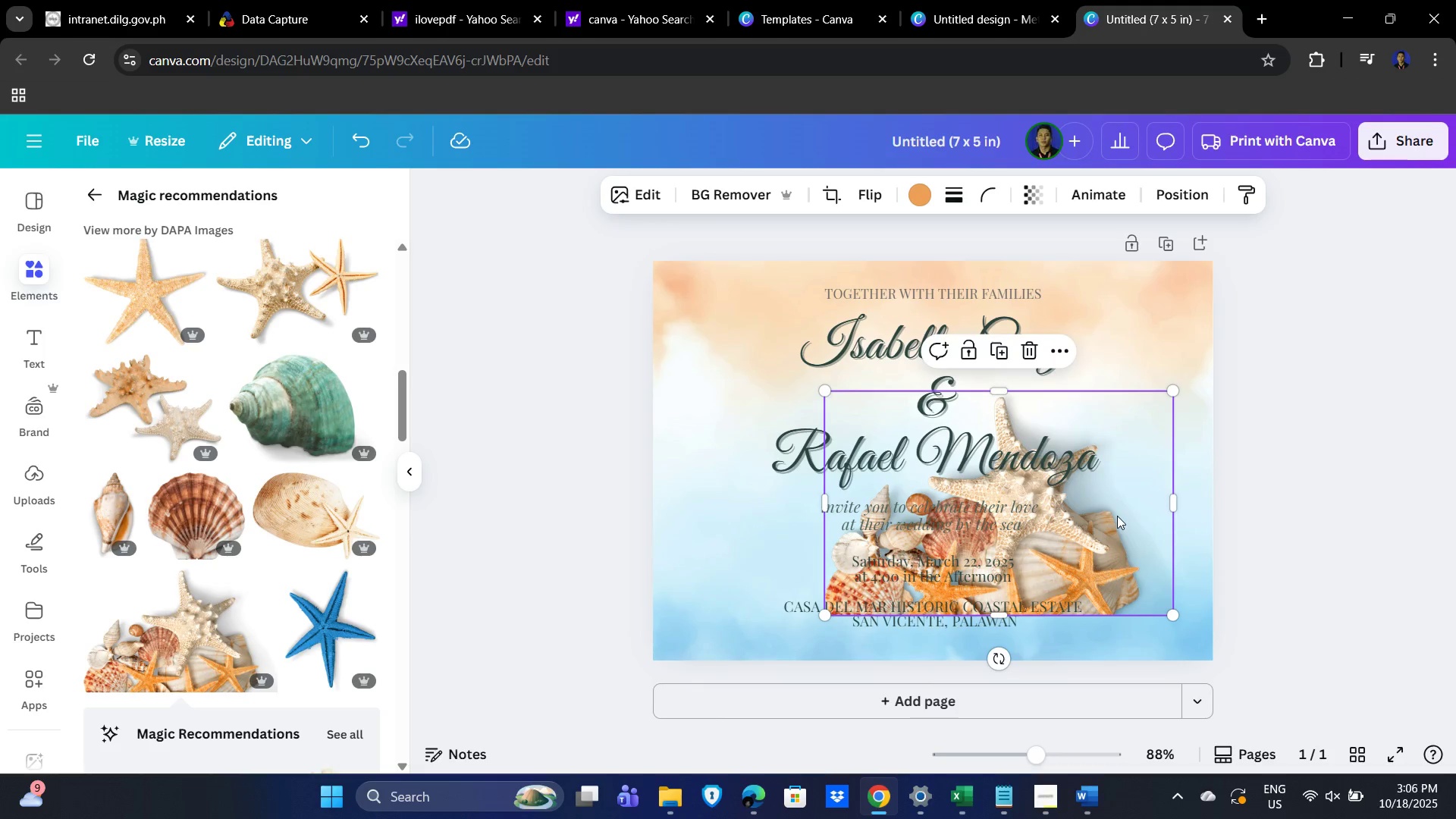 
left_click_drag(start_coordinate=[1093, 524], to_coordinate=[1239, 604])
 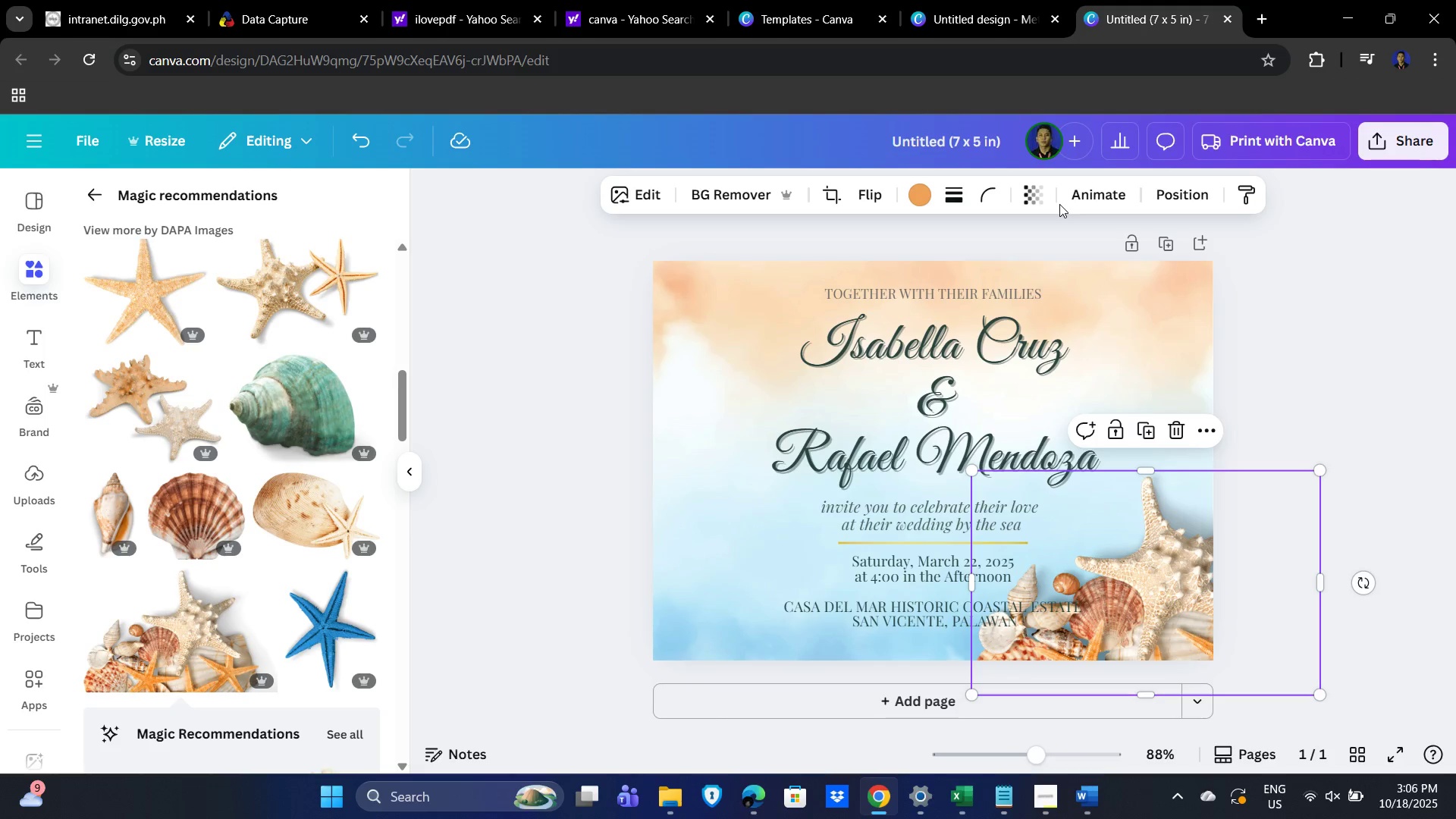 
left_click([1045, 193])
 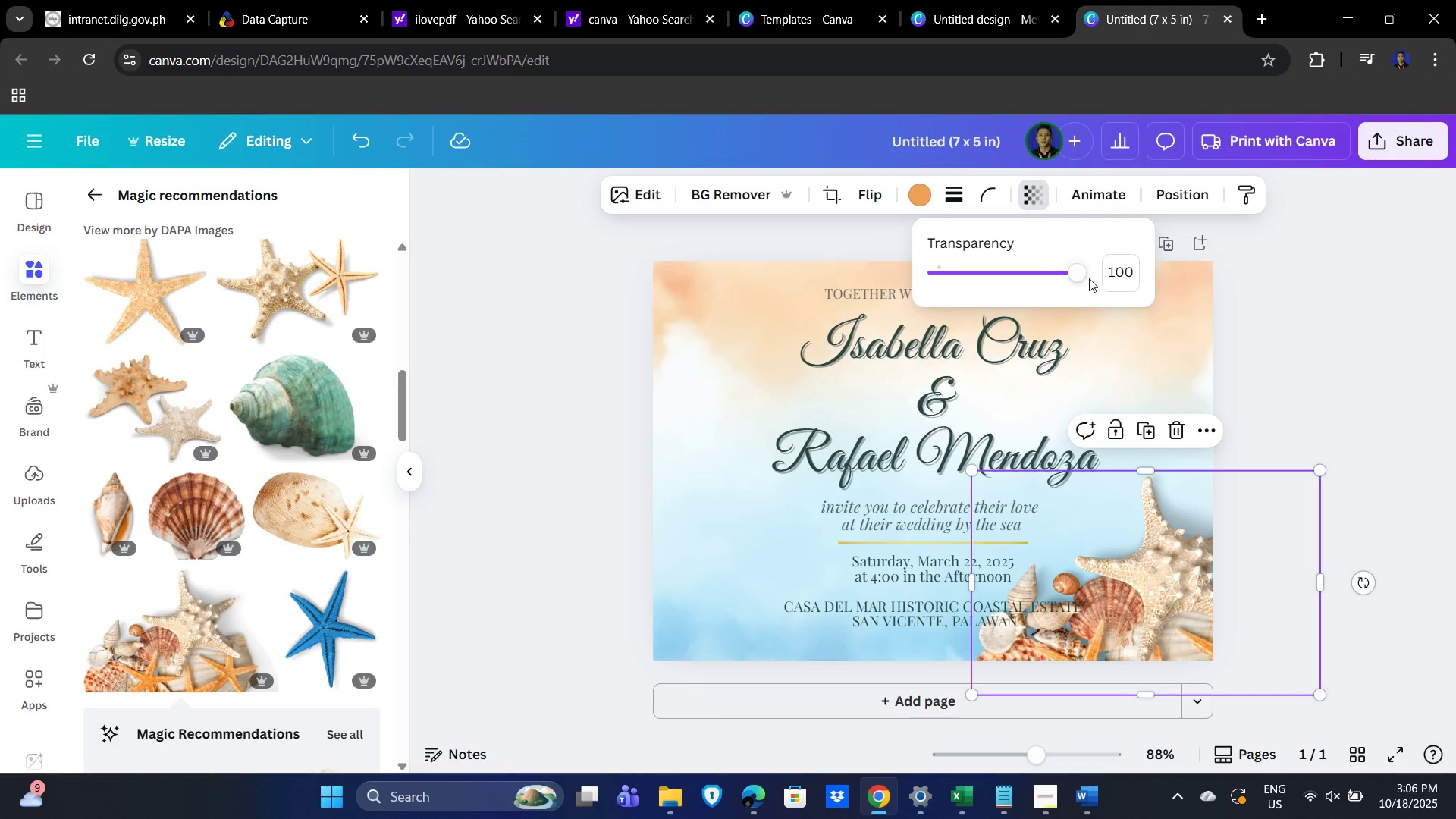 
left_click([1116, 271])
 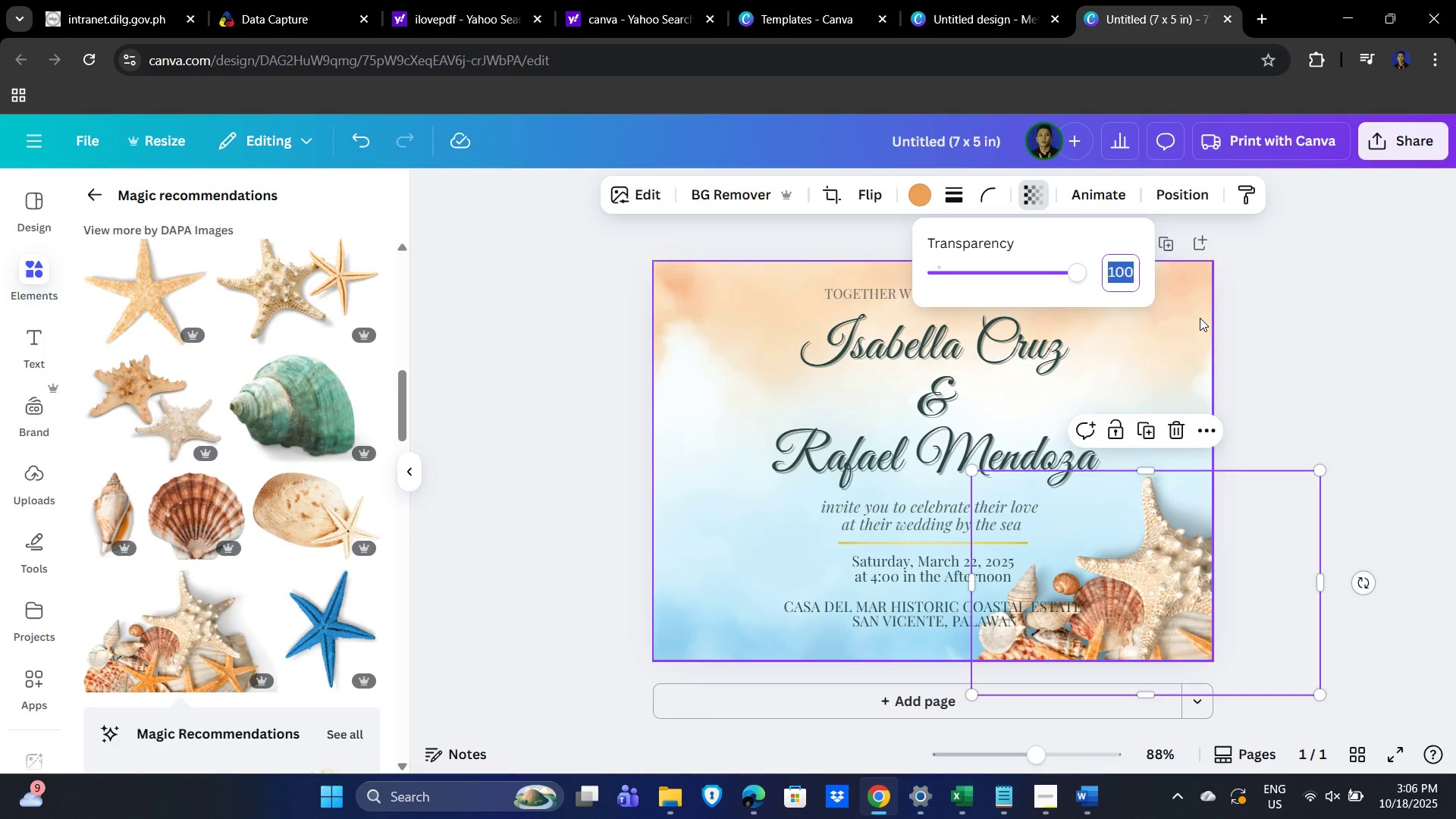 
key(Numpad6)
 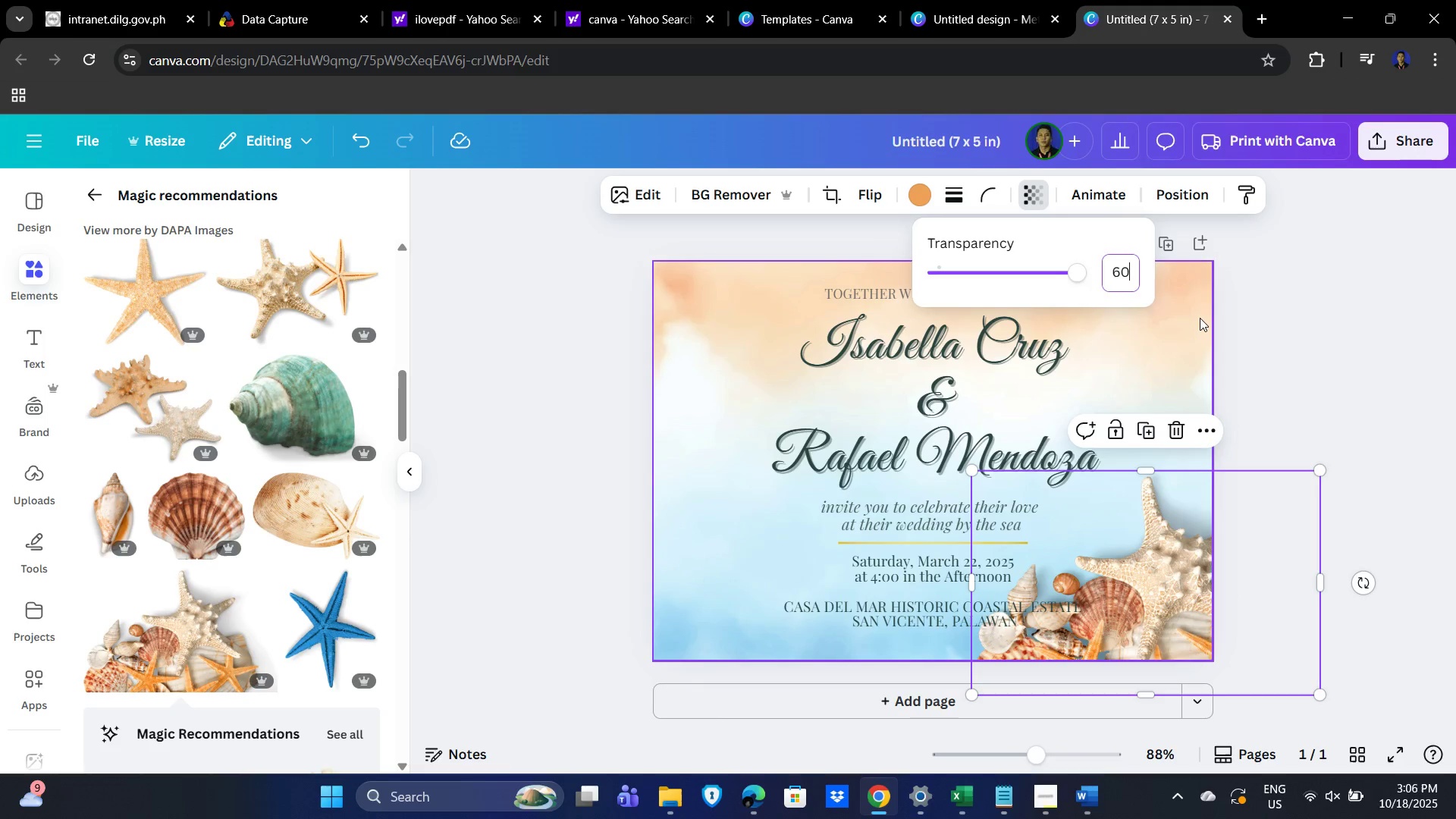 
key(Numpad0)
 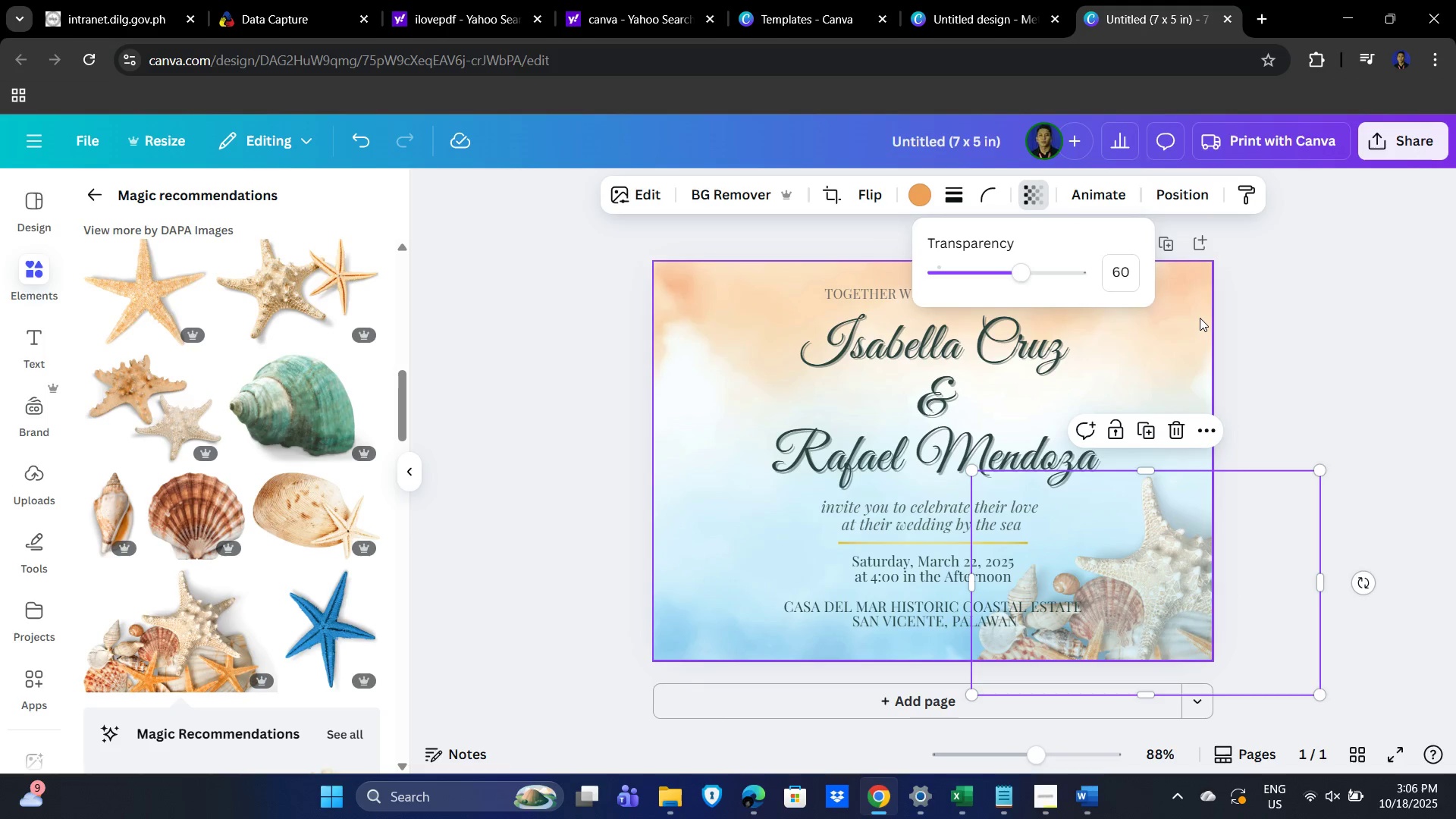 
key(NumpadEnter)
 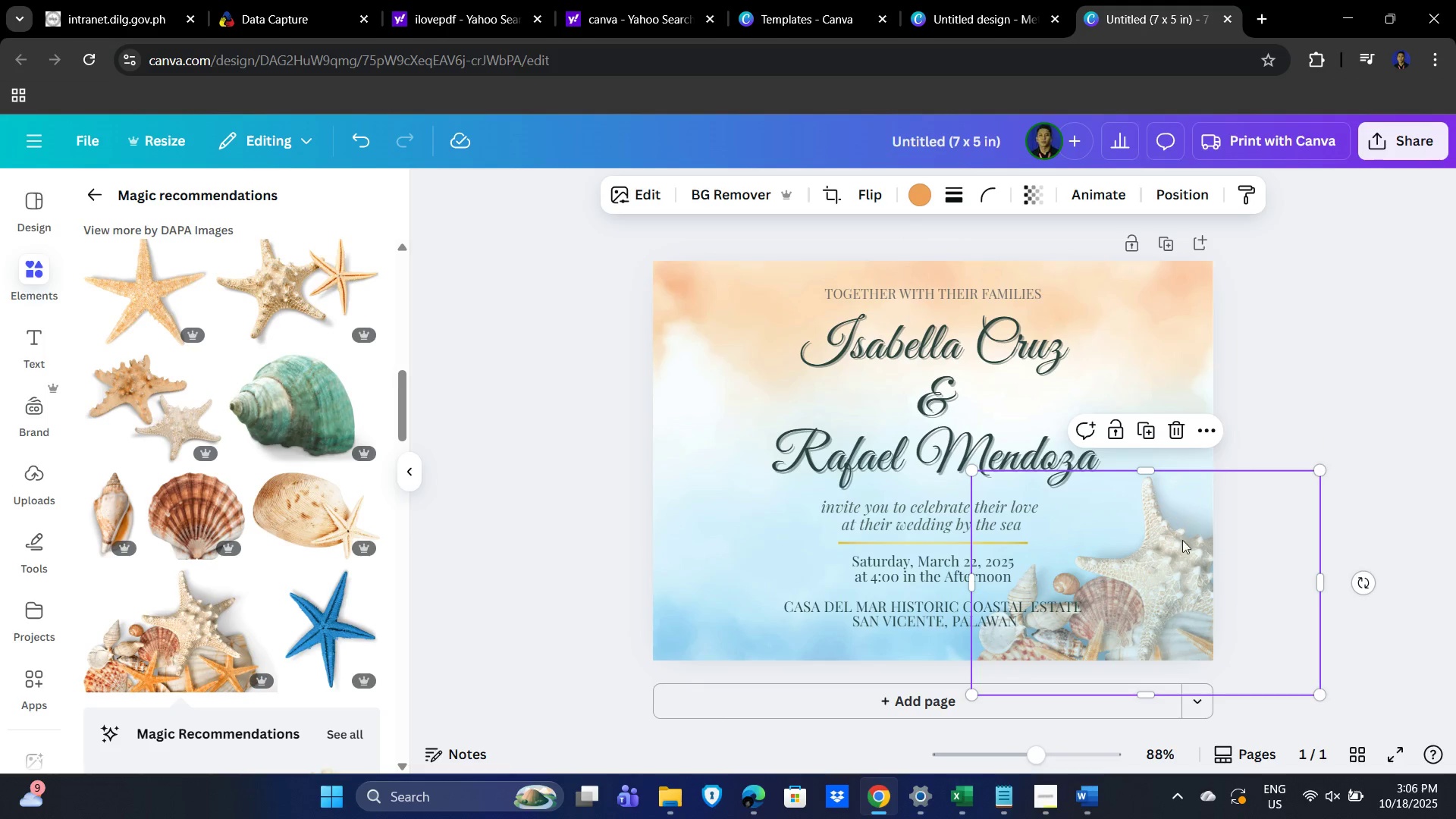 
left_click([1287, 372])
 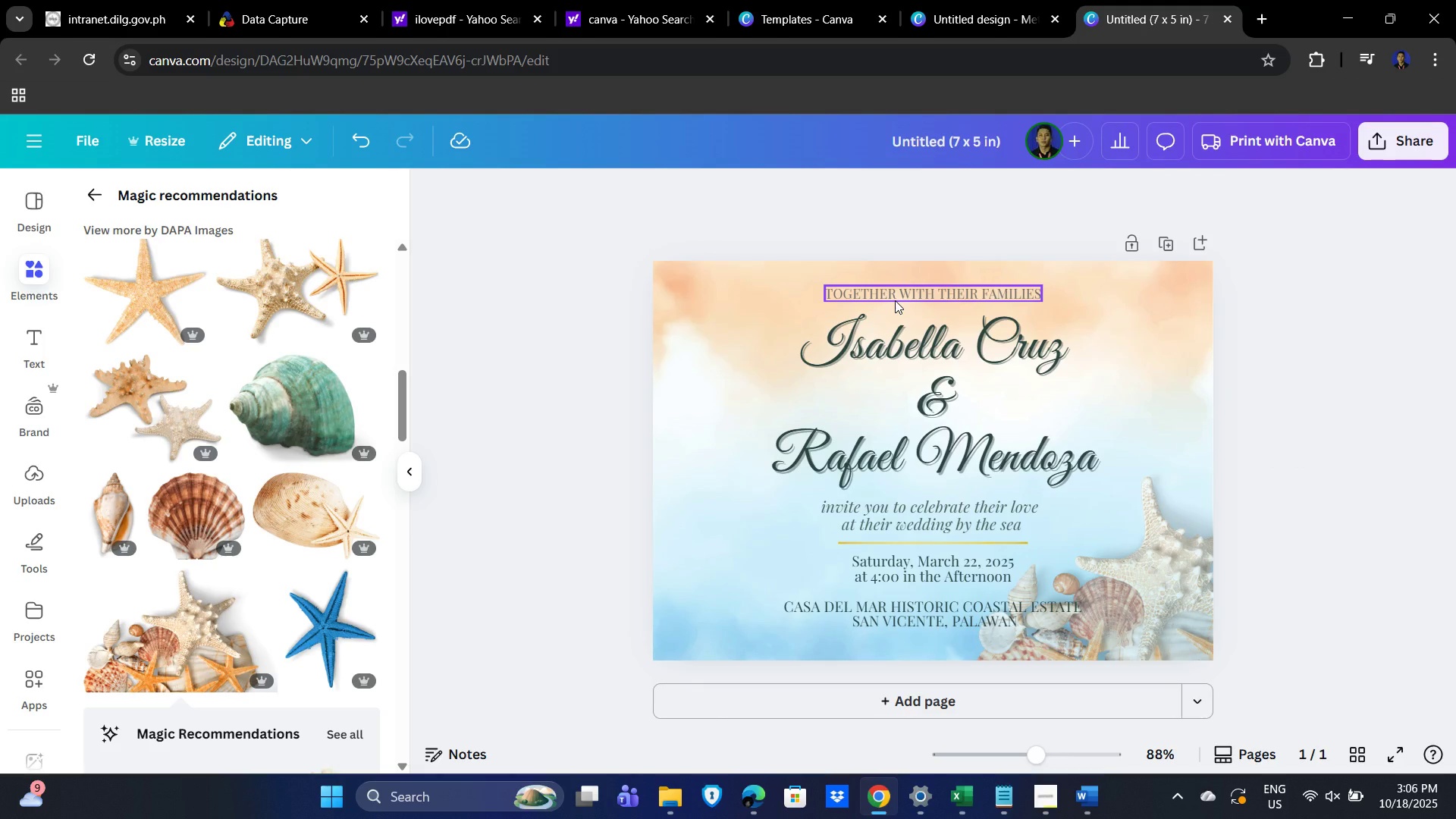 
wait(7.84)
 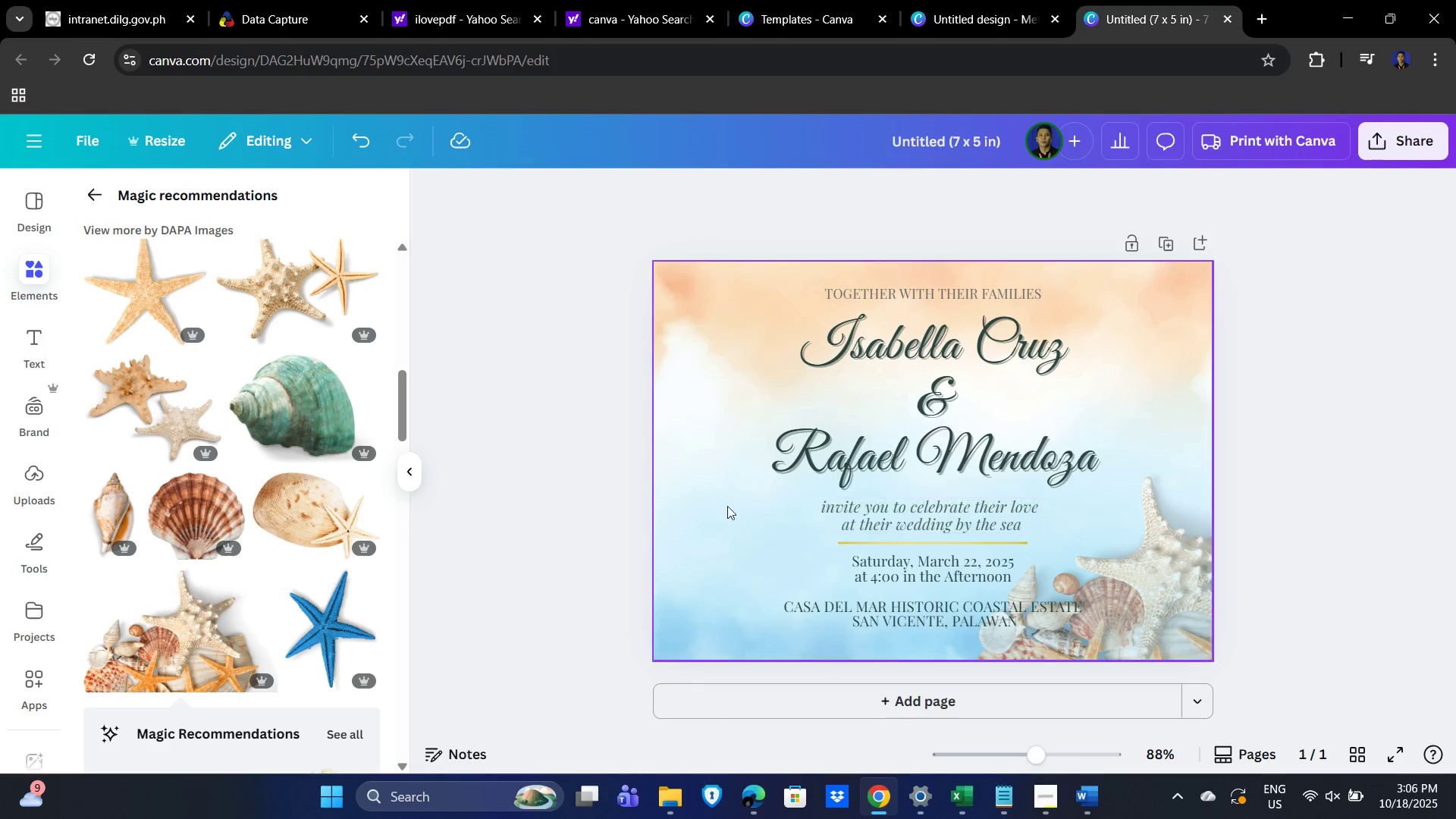 
left_click([862, 290])
 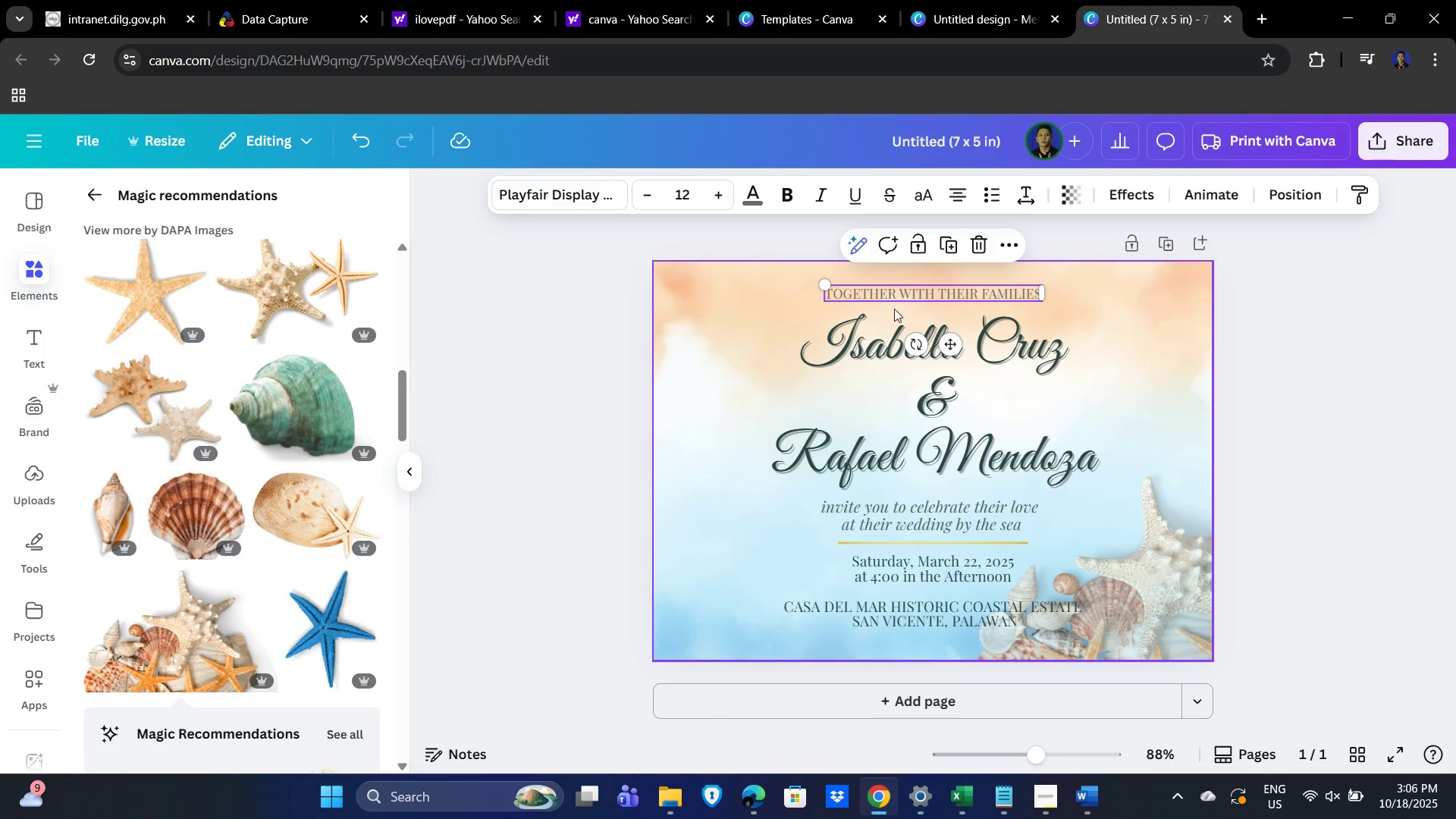 
key(Alt+AltLeft)
 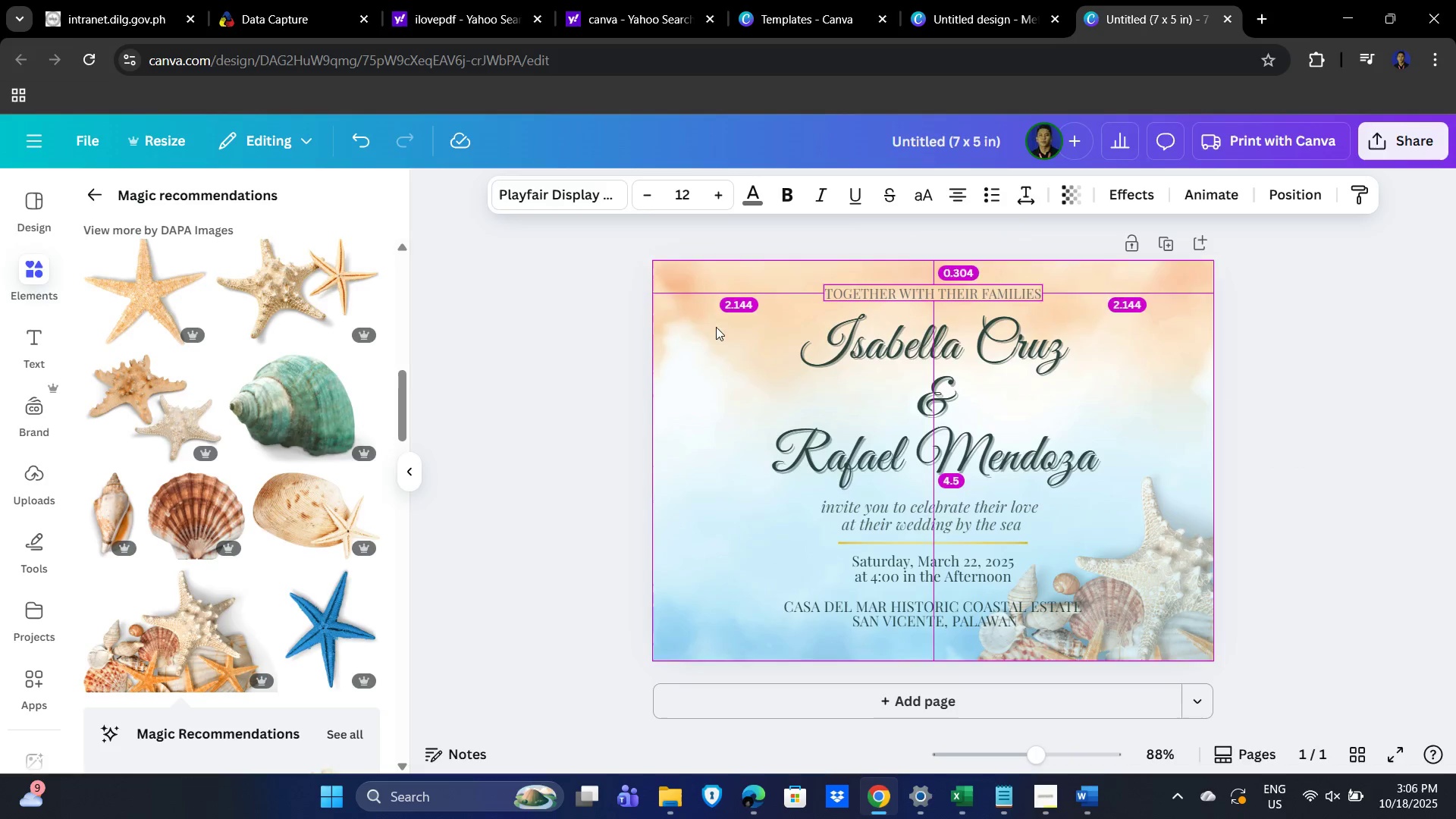 
key(Alt+Tab)
 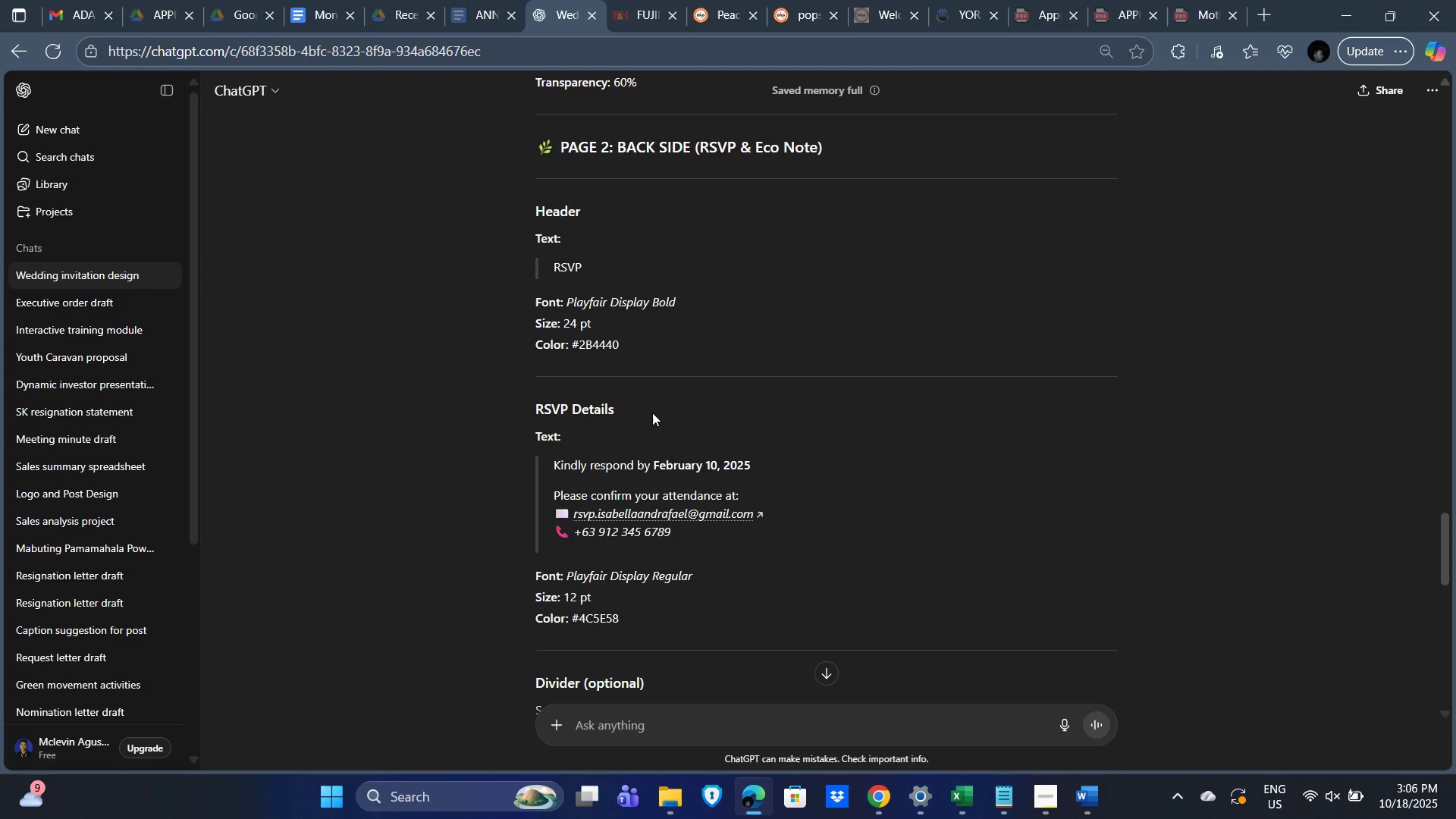 
scroll: coordinate [766, 446], scroll_direction: up, amount: 8.0
 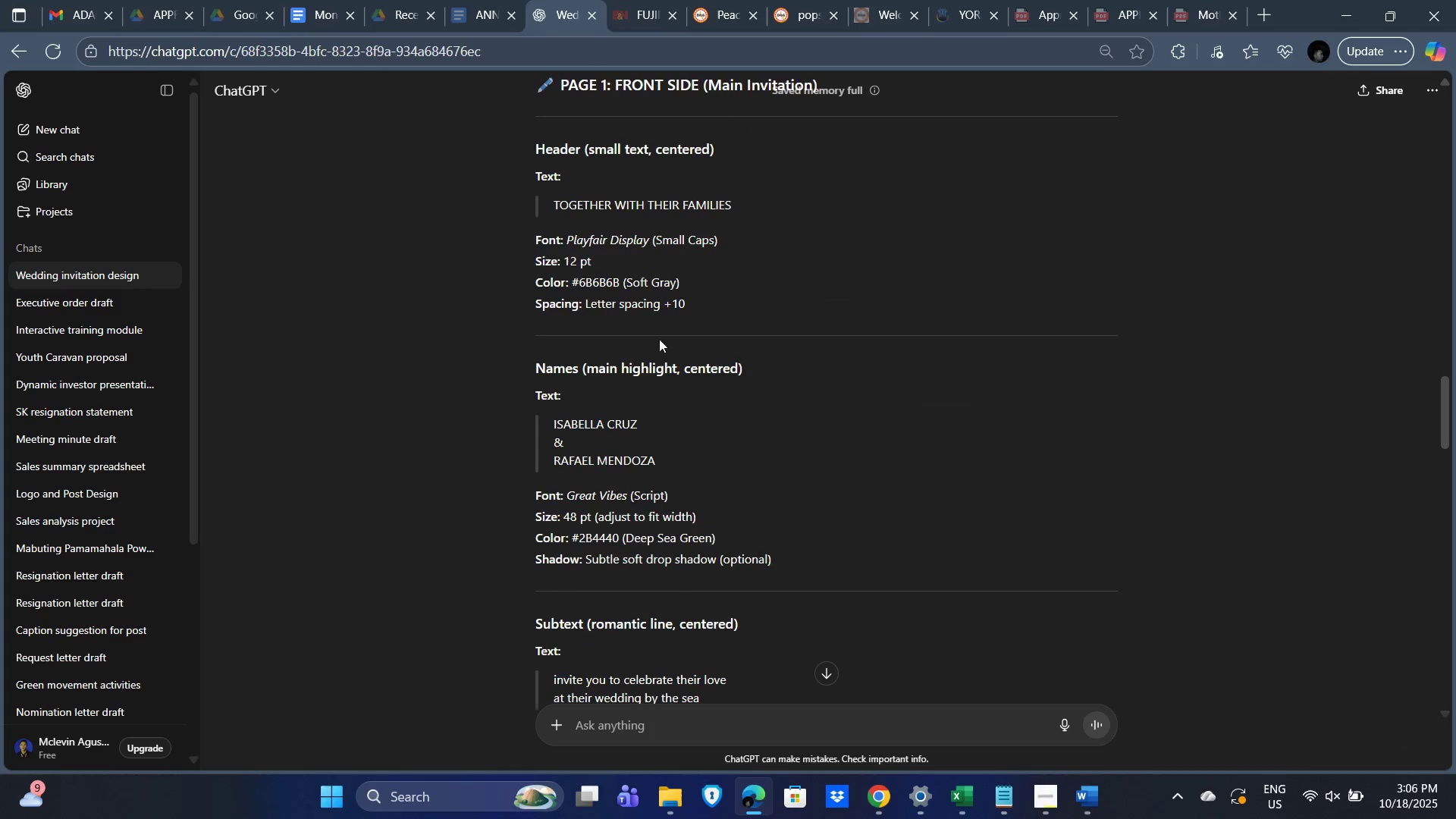 
scroll: coordinate [813, 467], scroll_direction: down, amount: 6.0
 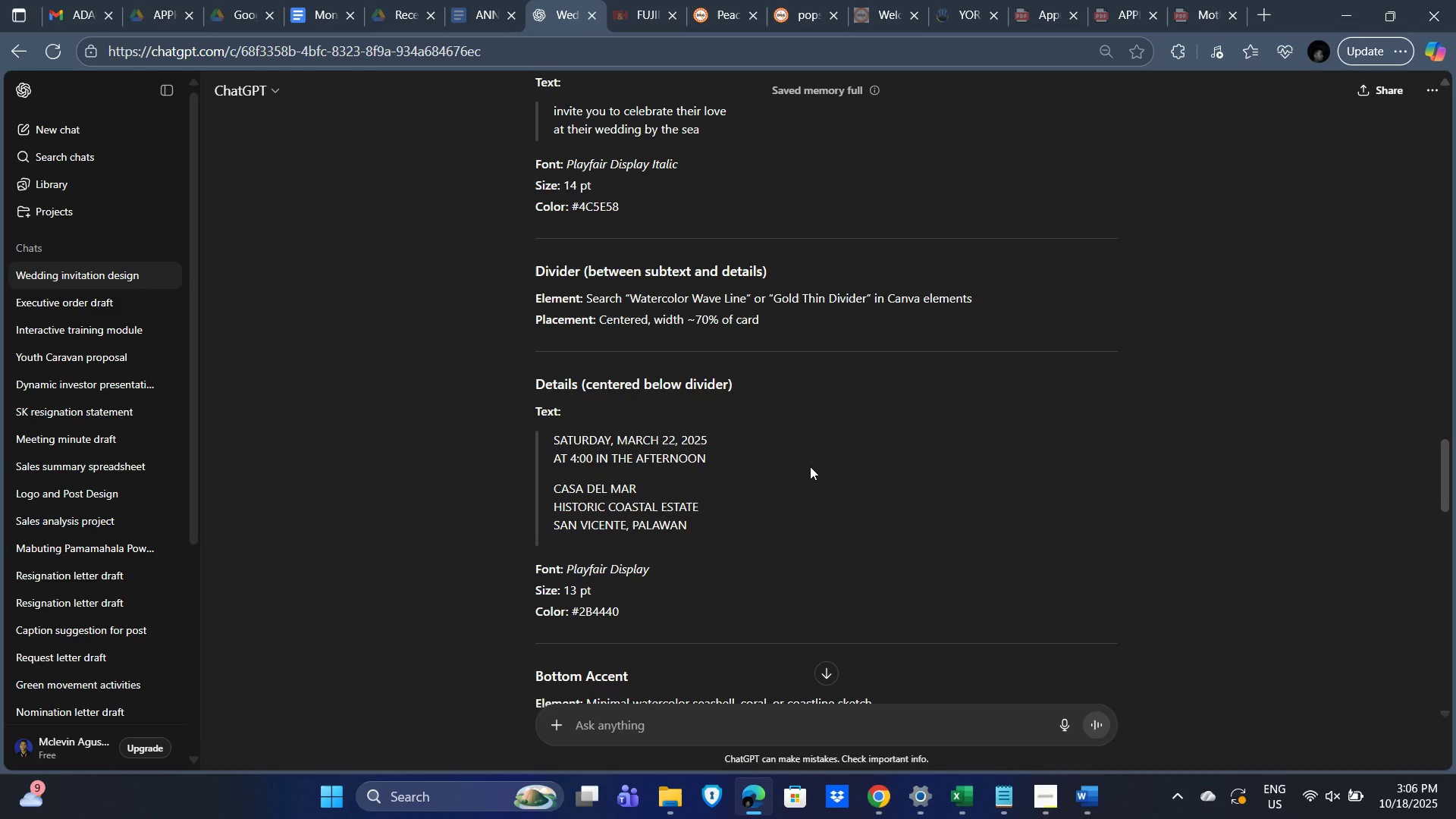 
scroll: coordinate [808, 466], scroll_direction: up, amount: 6.0
 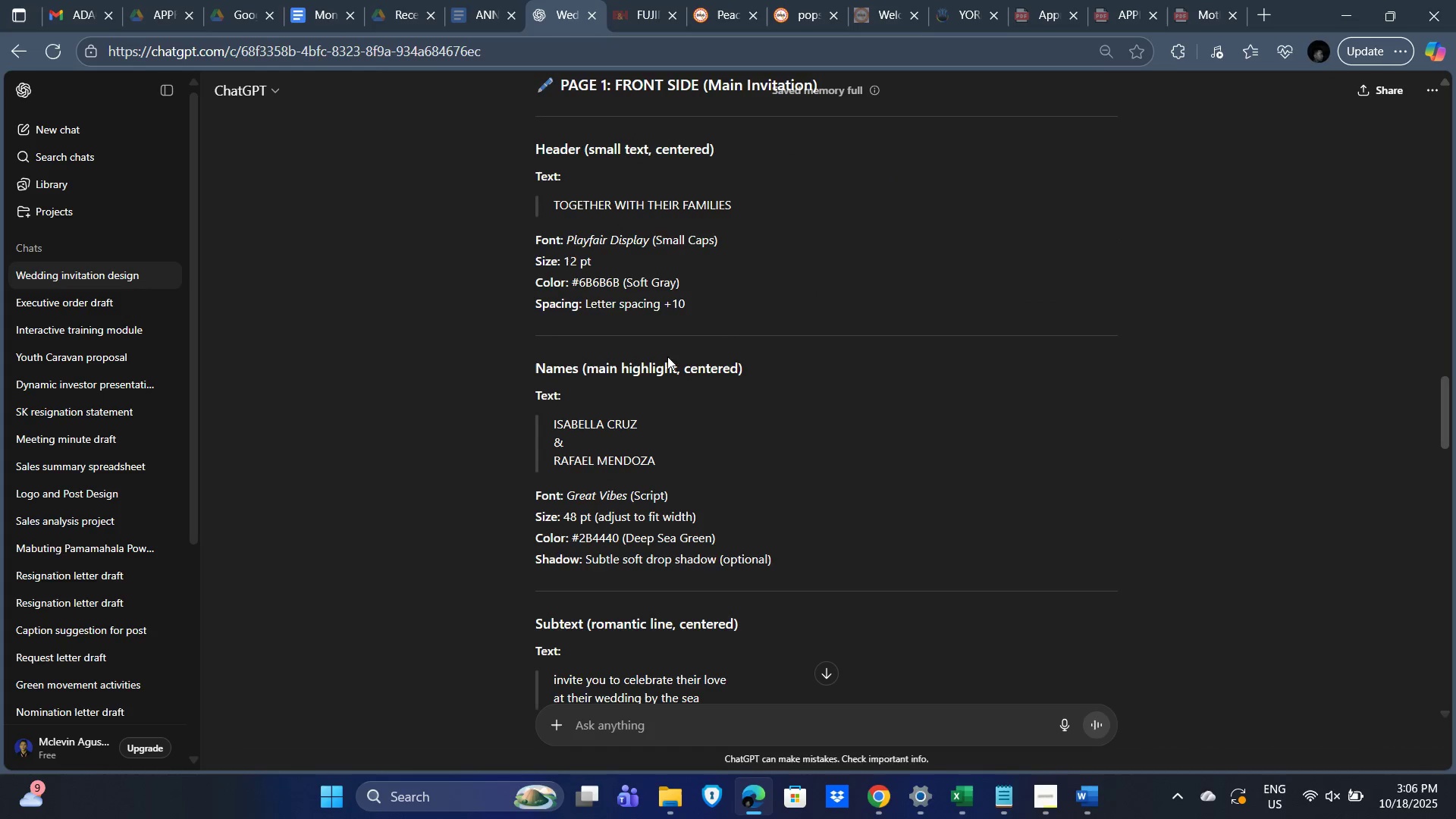 
scroll: coordinate [825, 441], scroll_direction: down, amount: 8.0
 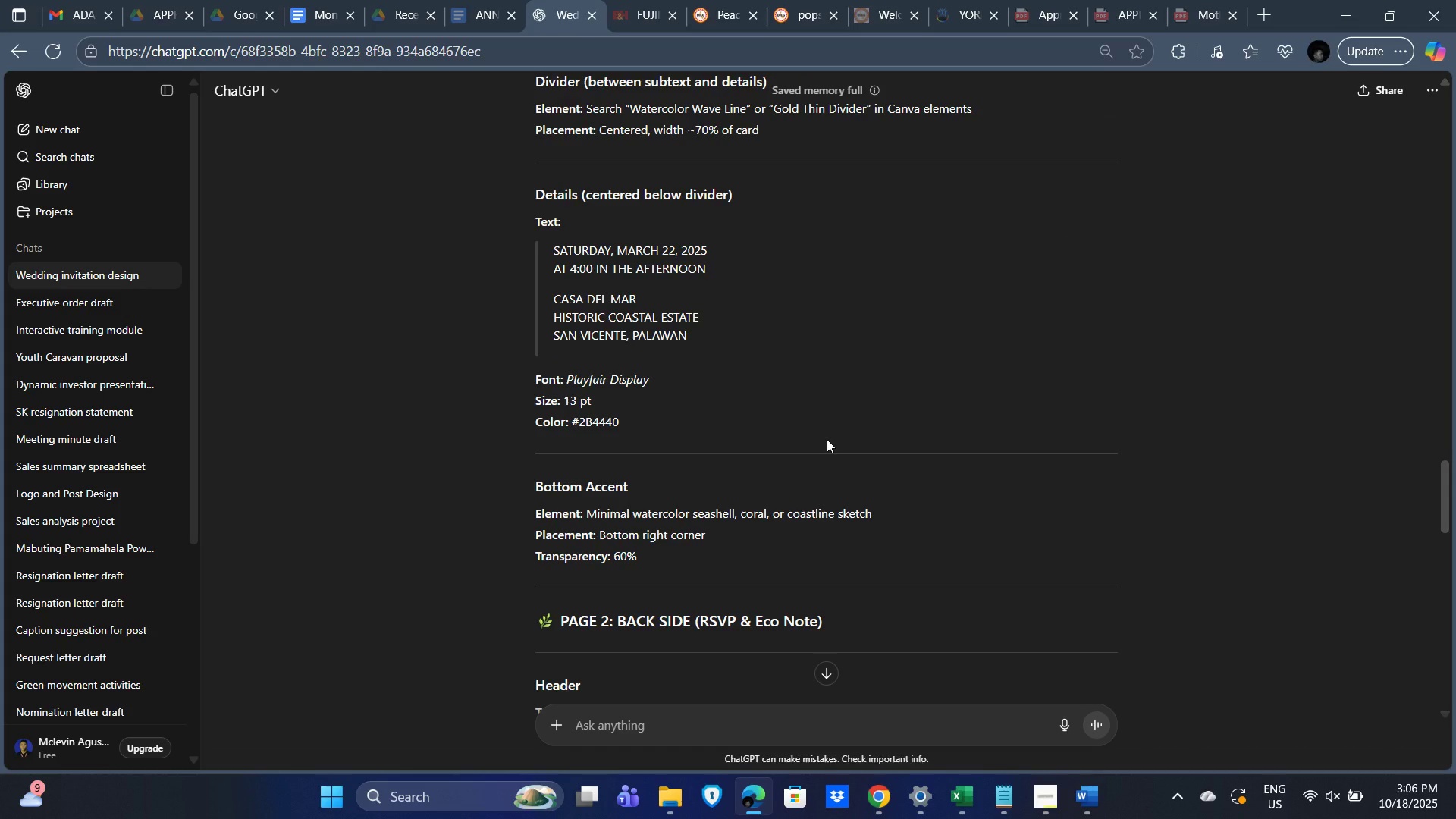 
wait(7.17)
 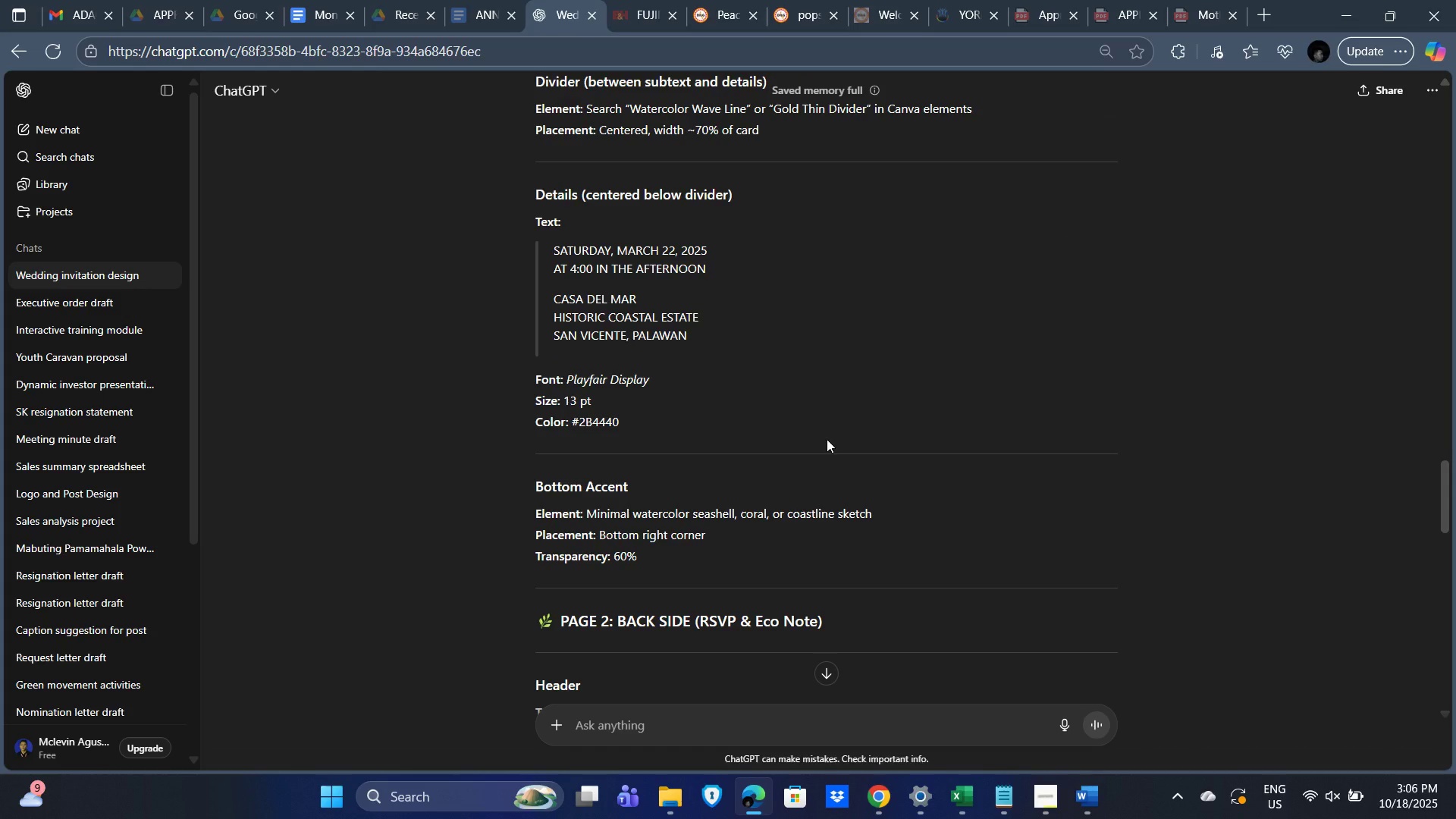 
key(Alt+AltLeft)
 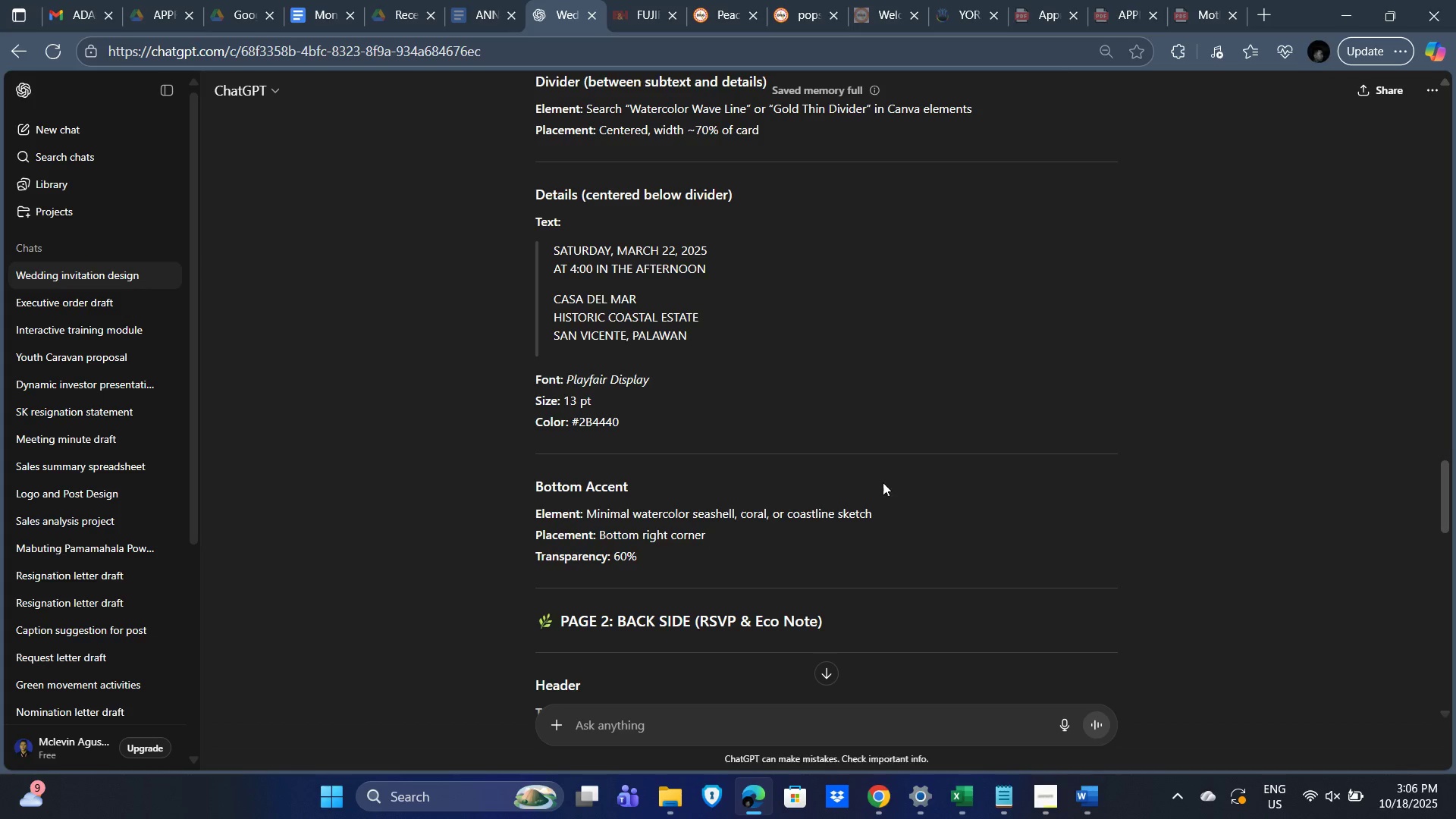 
key(Alt+Tab)
 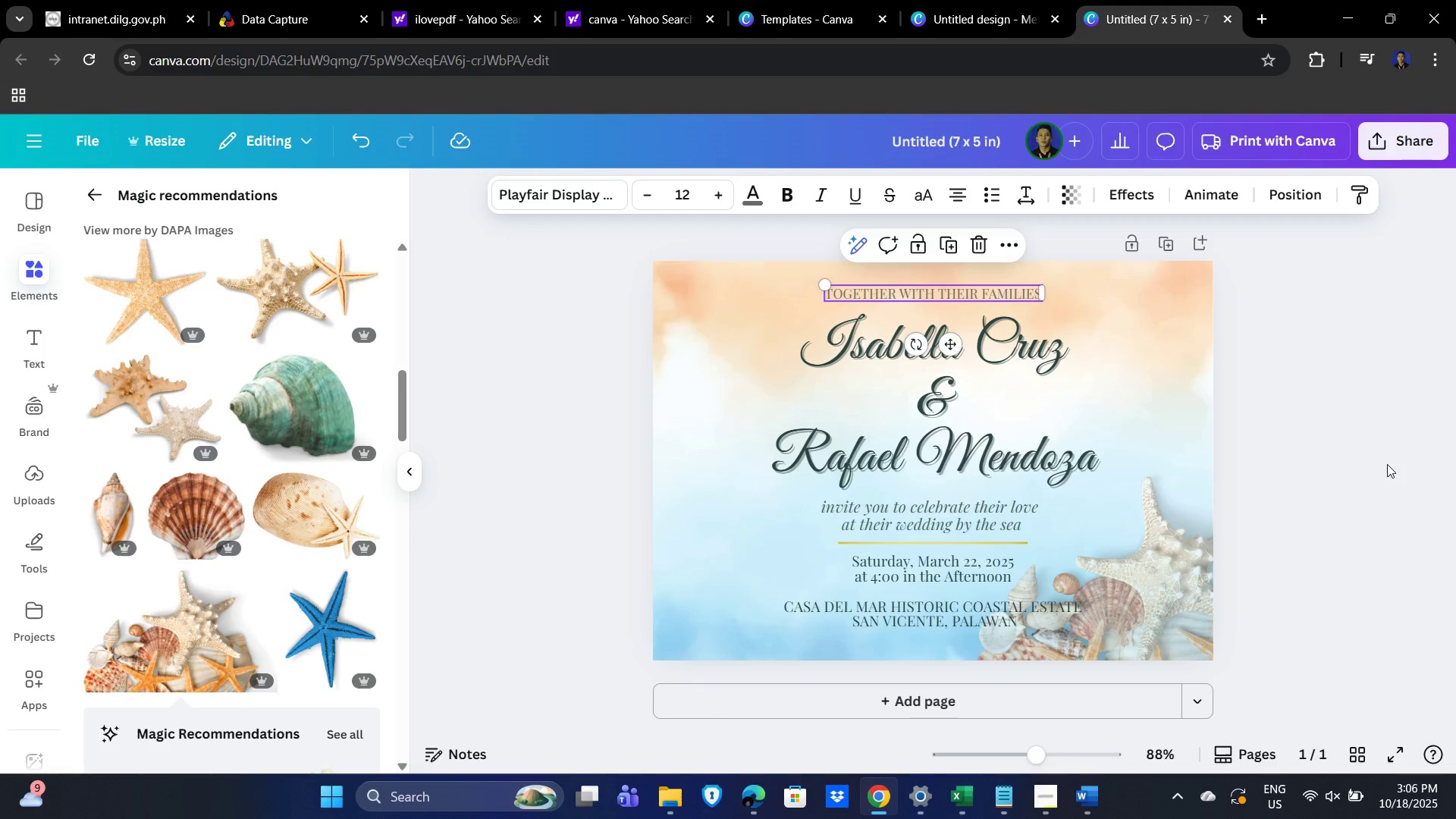 
left_click([1423, 425])
 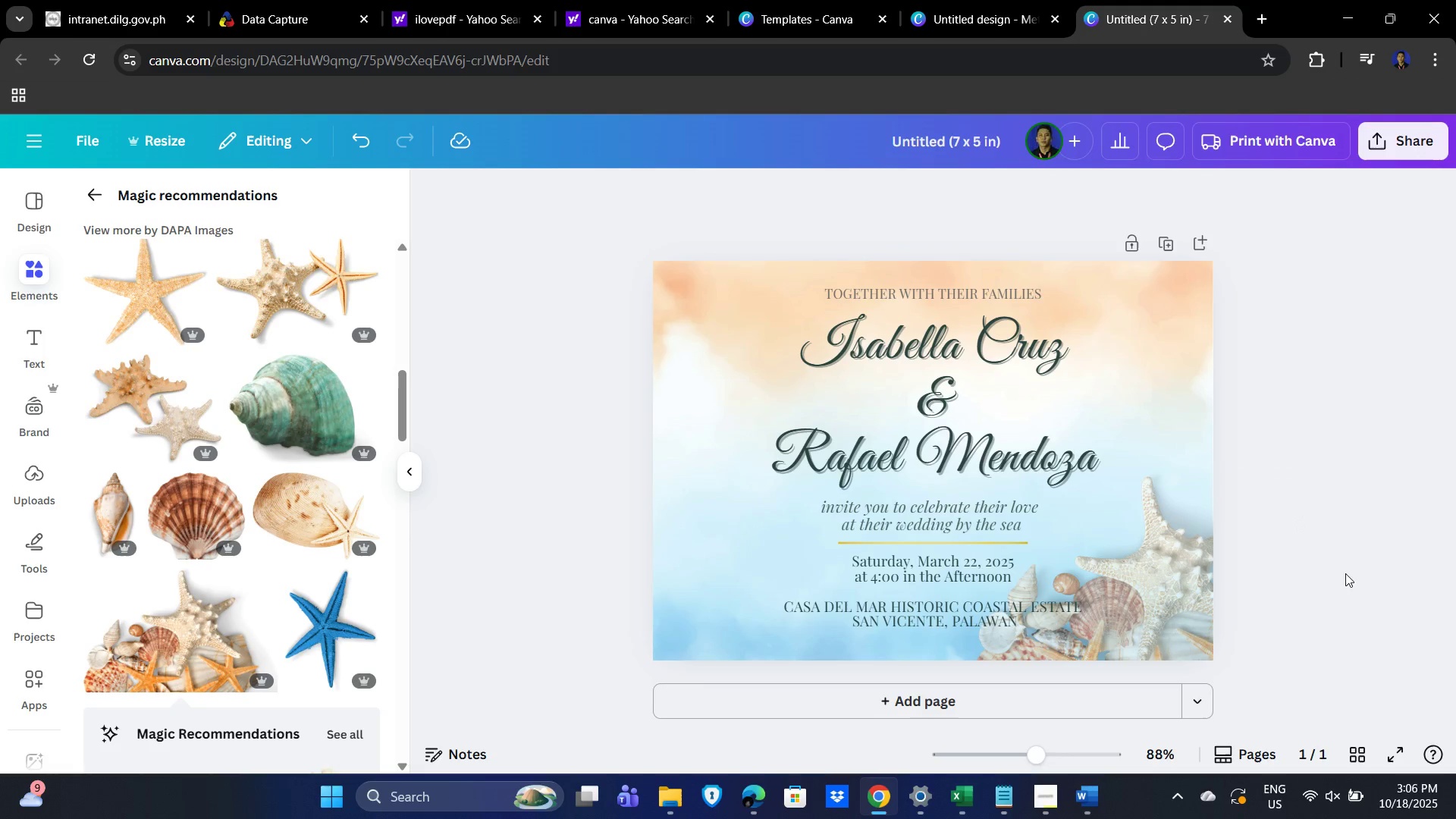 
scroll: coordinate [1345, 570], scroll_direction: down, amount: 1.0
 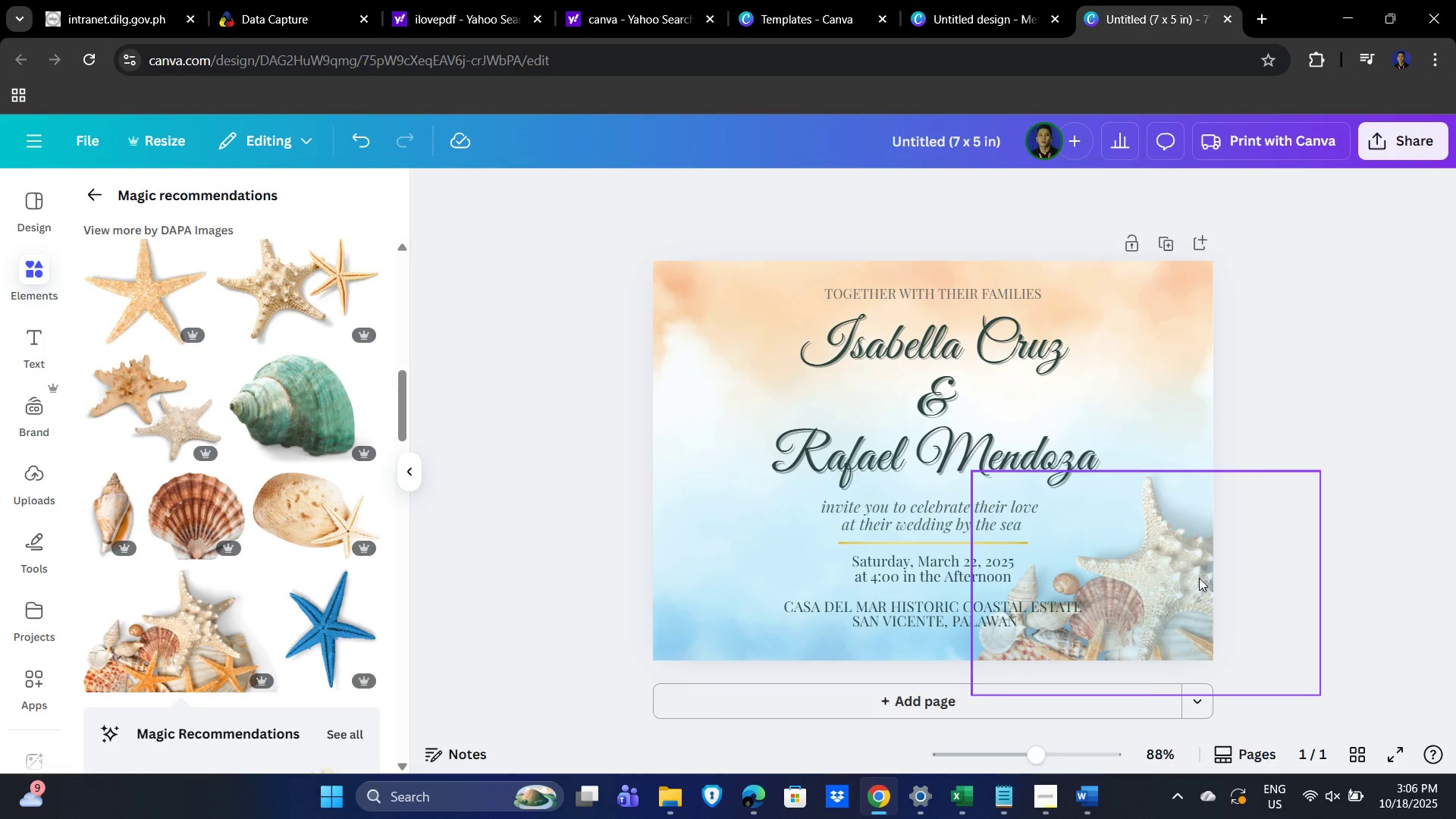 
left_click([1199, 578])
 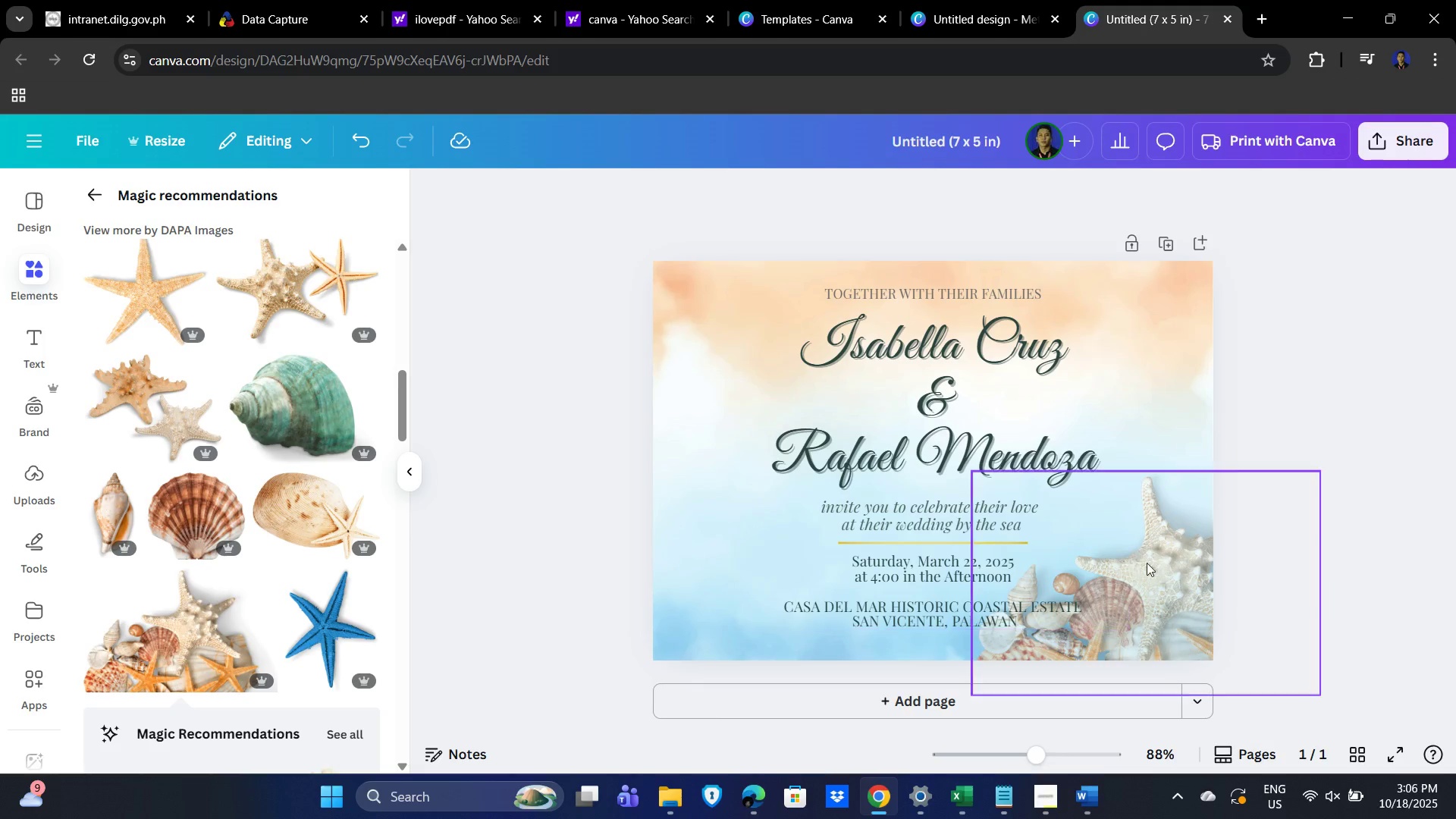 
key(Alt+AltLeft)
 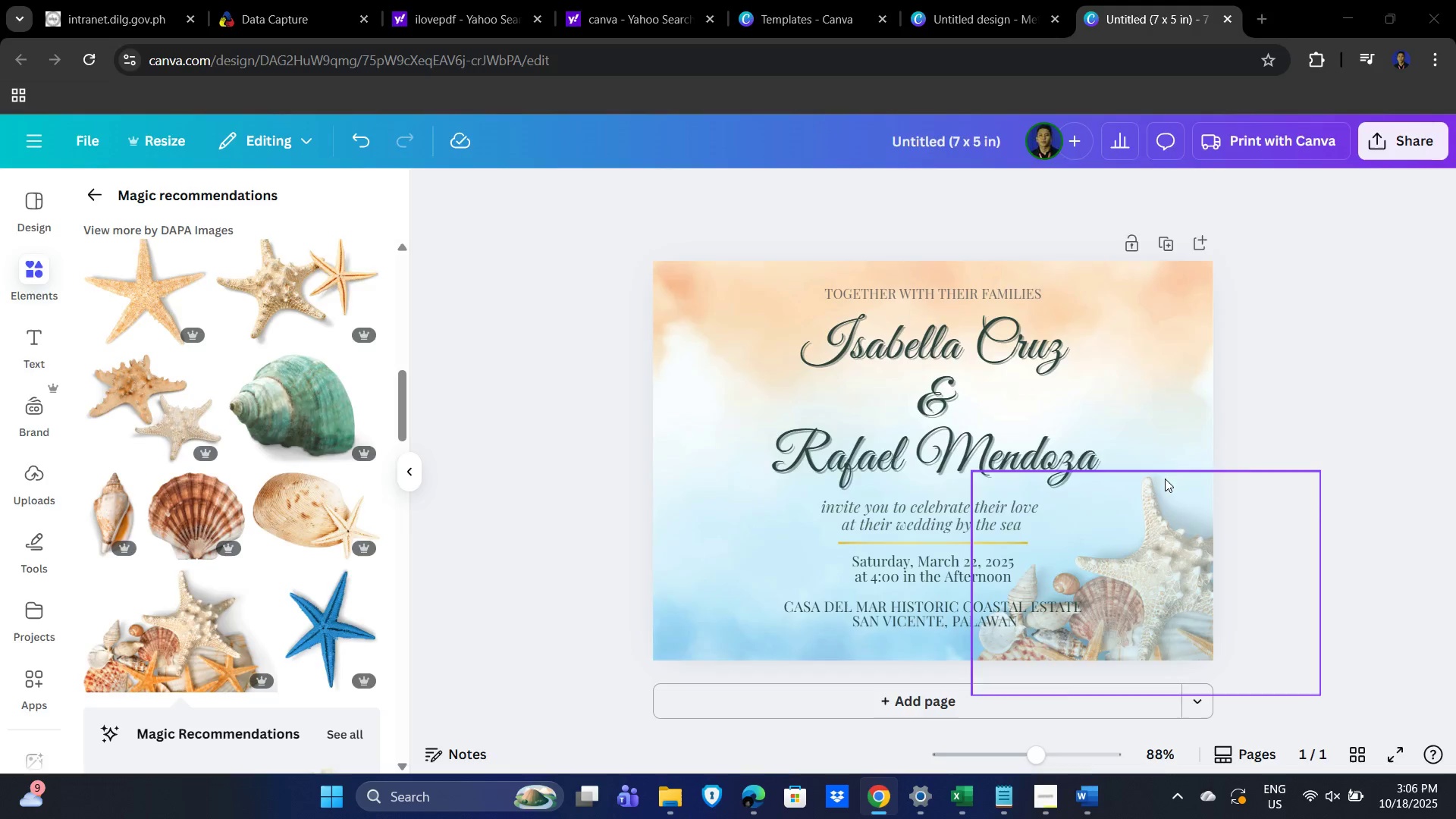 
key(Alt+Tab)
 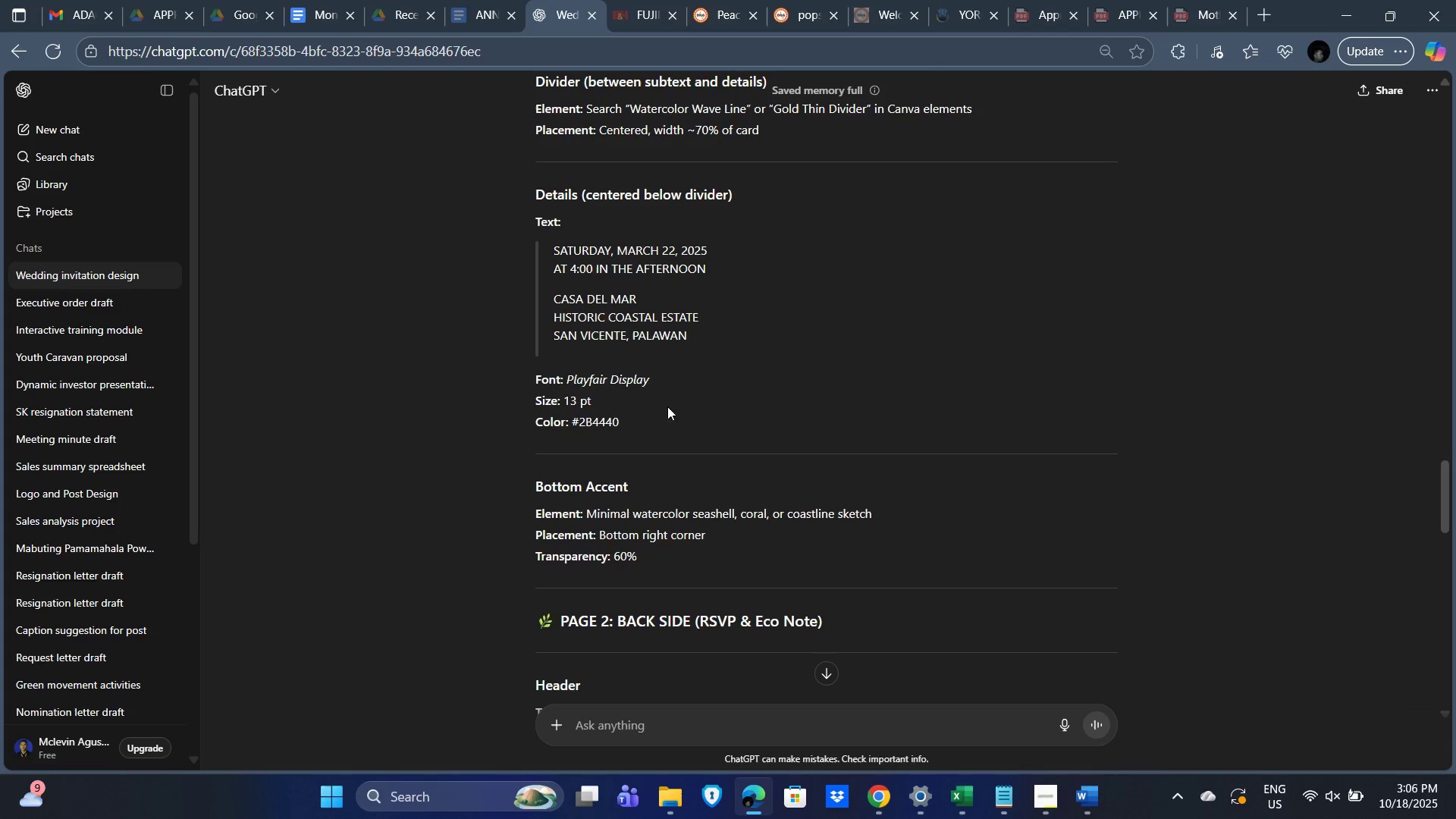 
scroll: coordinate [739, 442], scroll_direction: down, amount: 2.0
 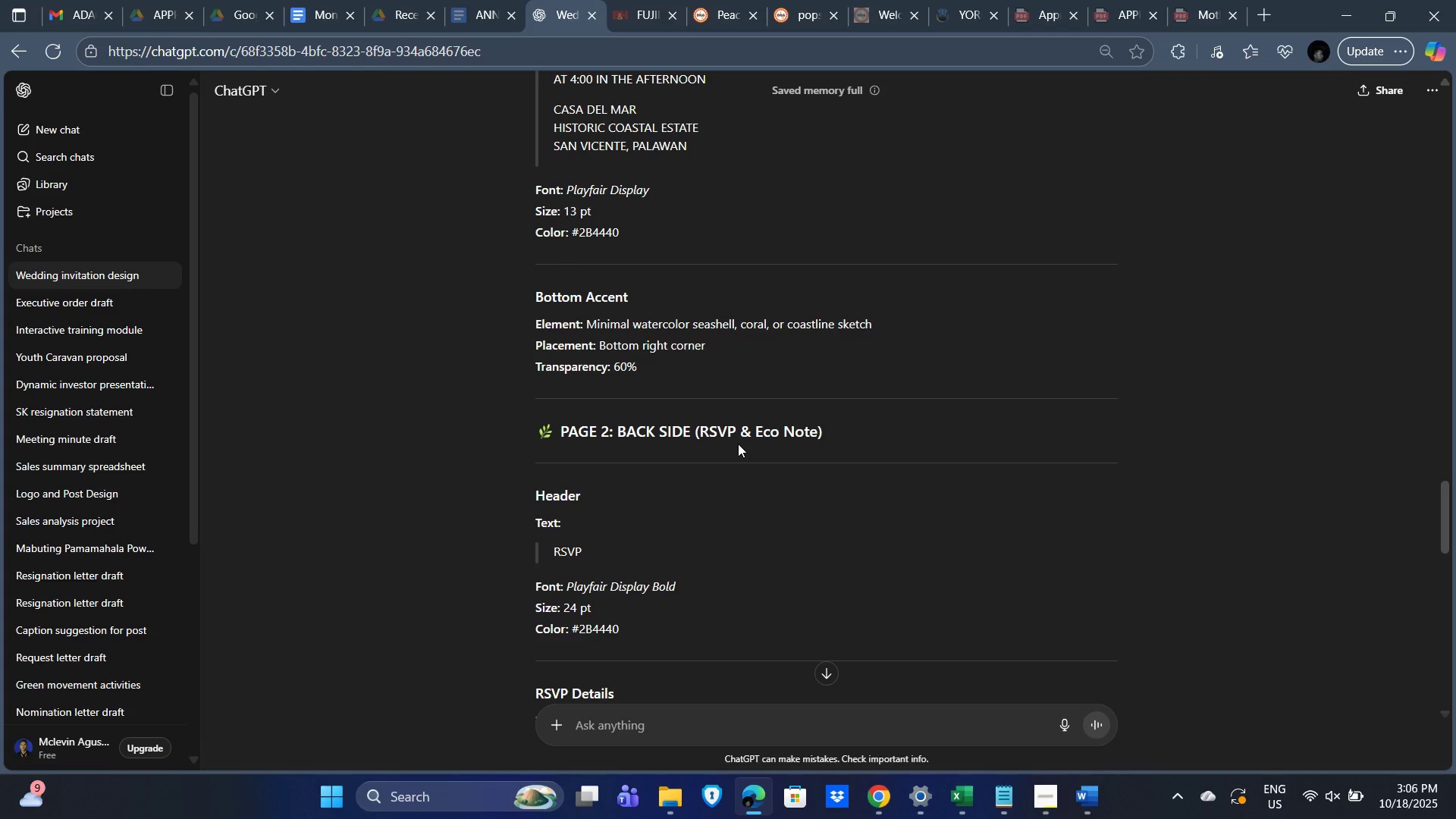 
scroll: coordinate [738, 444], scroll_direction: up, amount: 2.0
 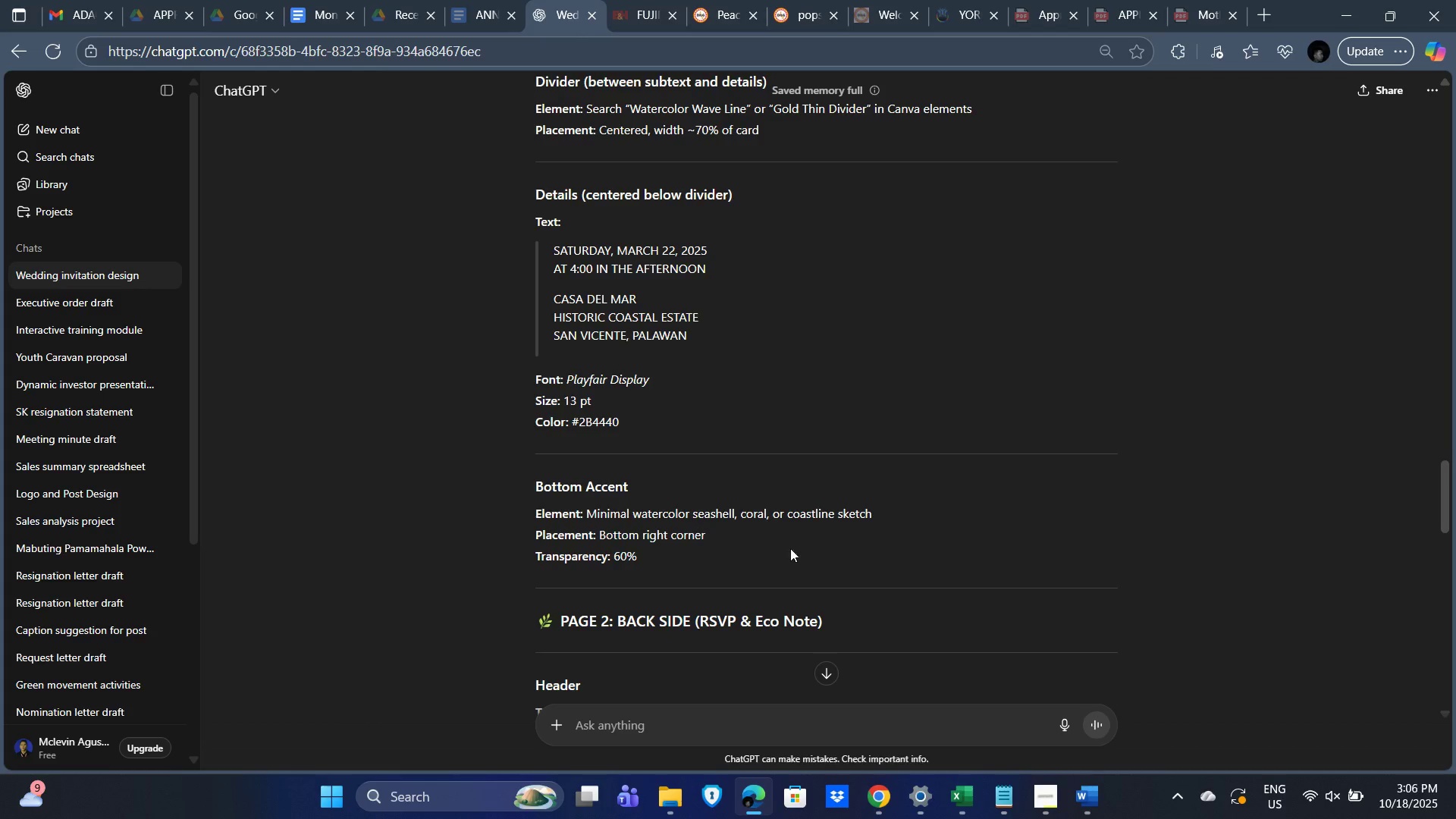 
scroll: coordinate [783, 458], scroll_direction: down, amount: 5.0
 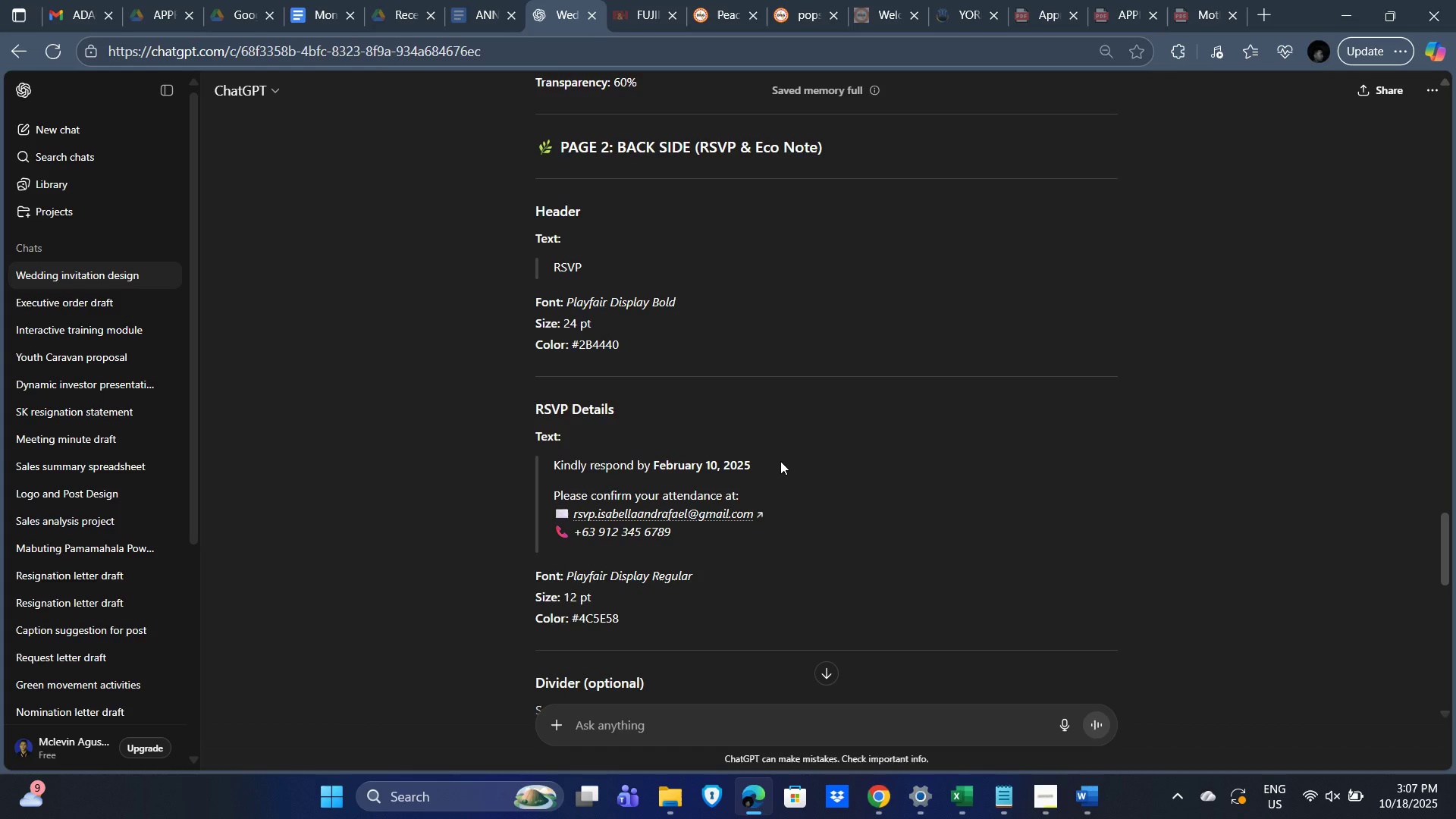 
key(Alt+AltLeft)
 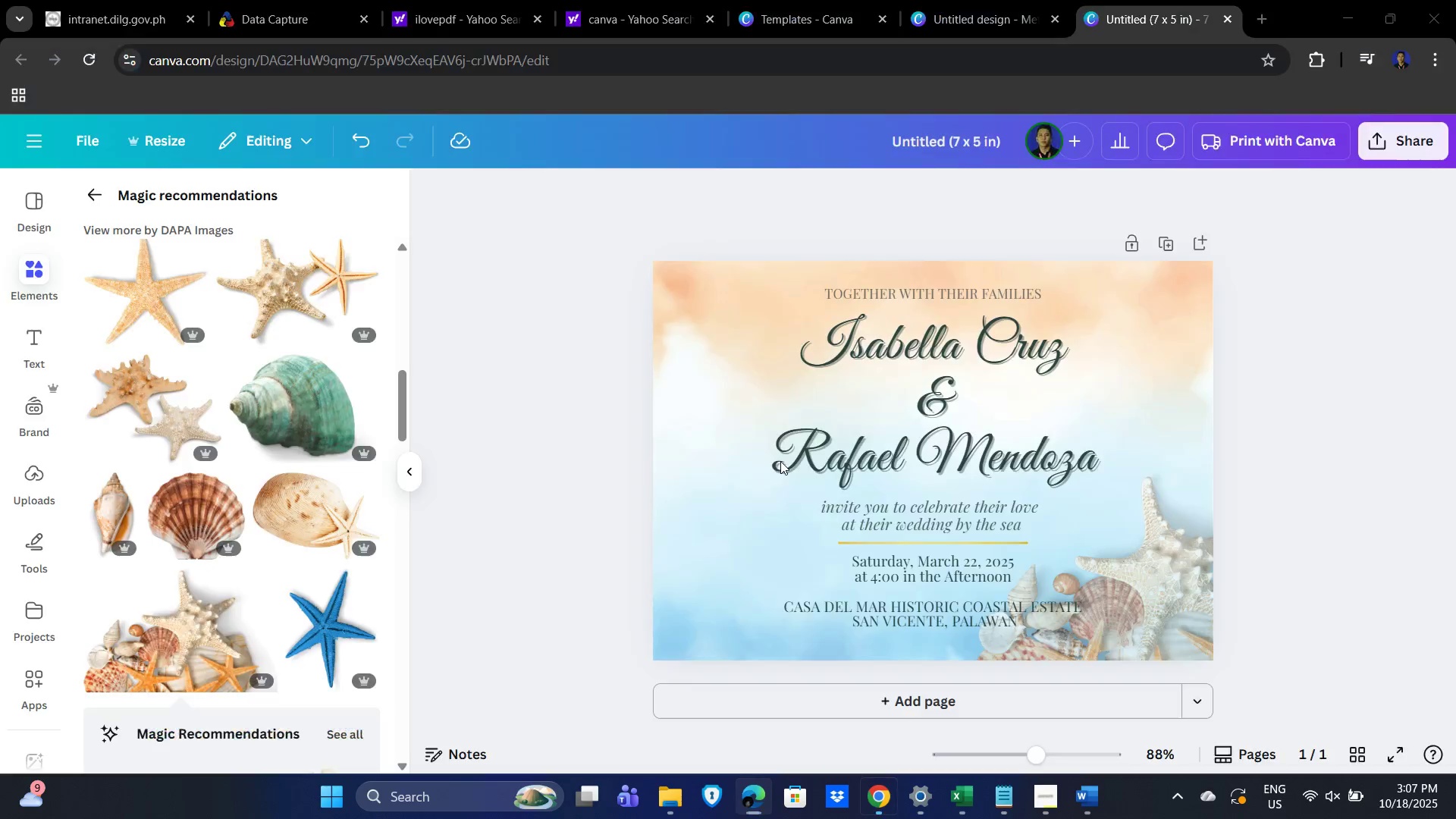 
key(Alt+Tab)
 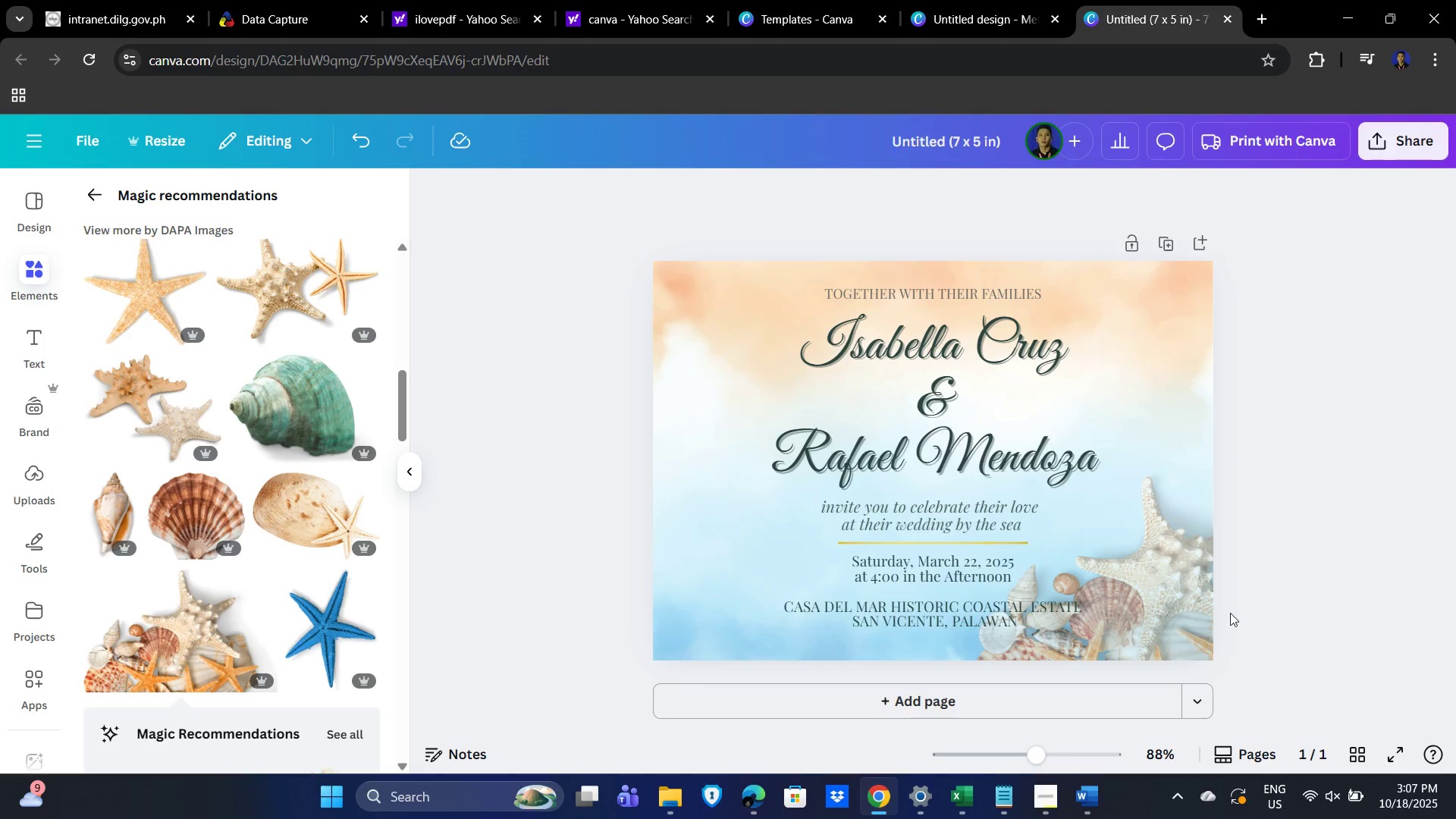 
key(Alt+Tab)
 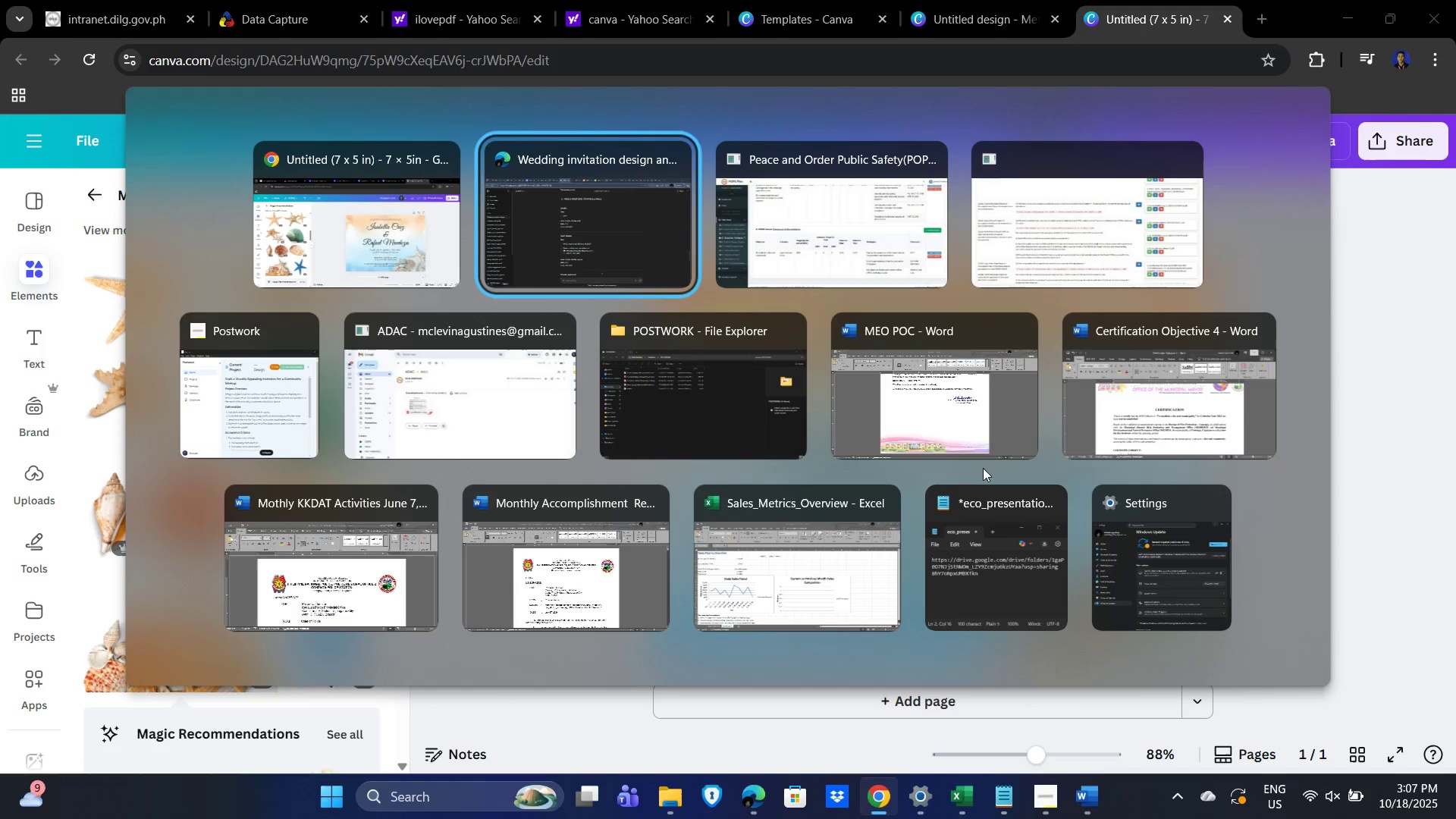 
key(Alt+Tab)
 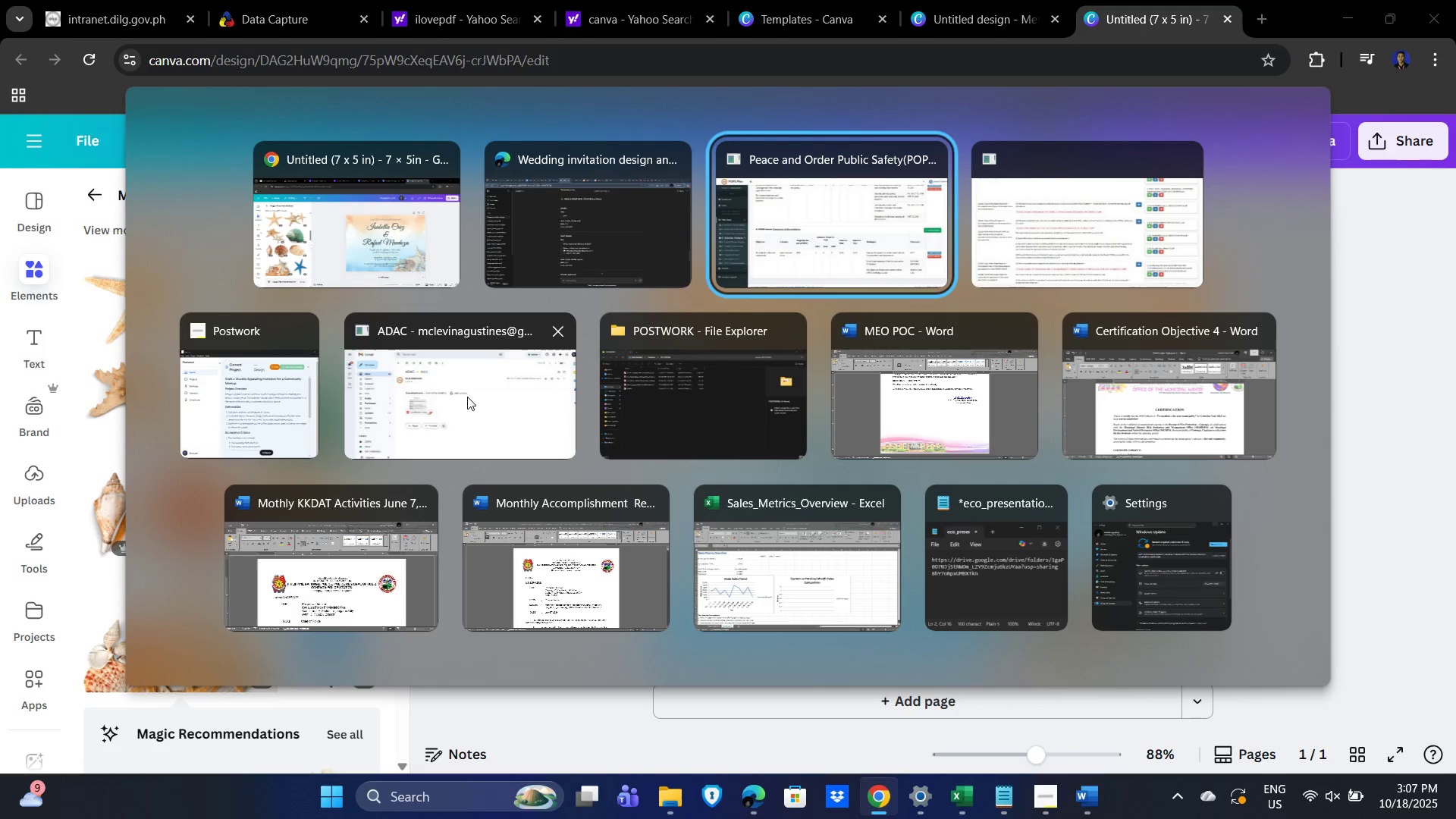 
left_click([272, 406])